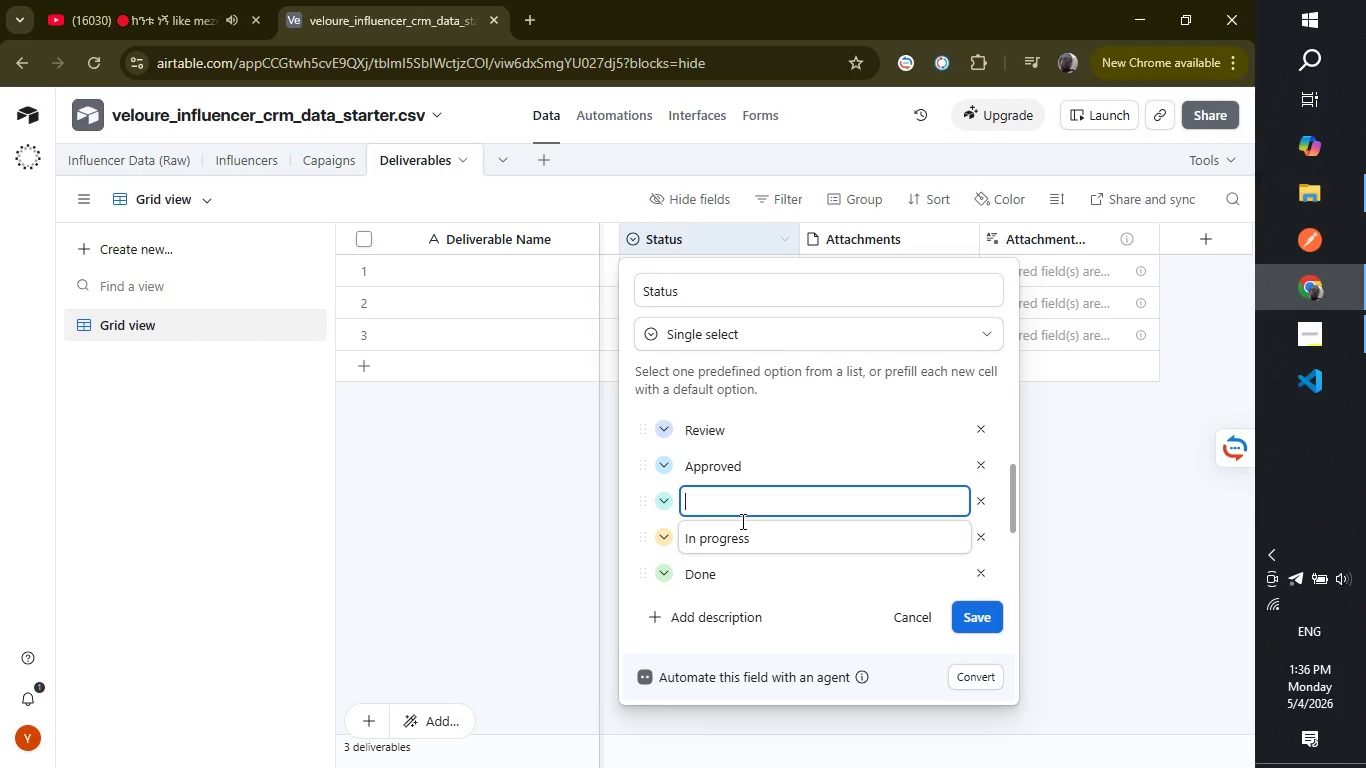 
type(Published)
 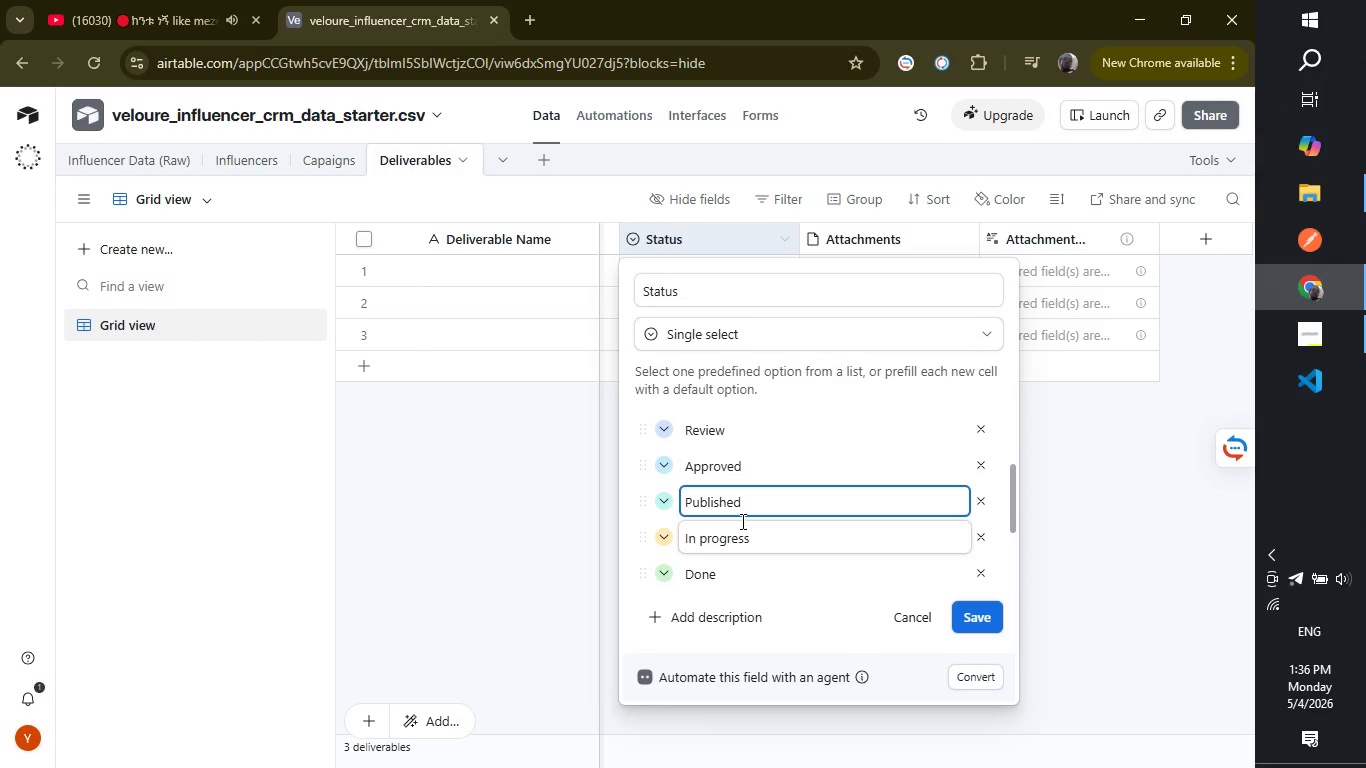 
key(Enter)
 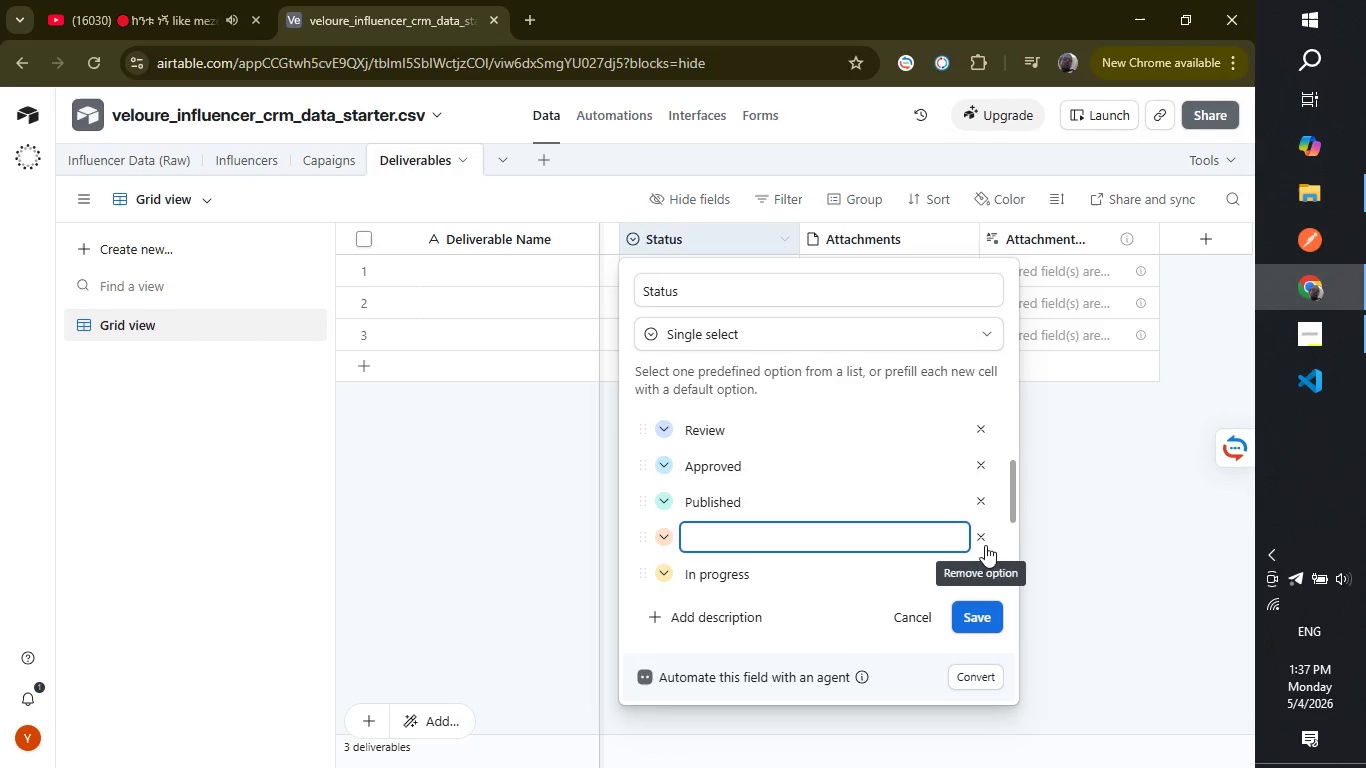 
wait(7.91)
 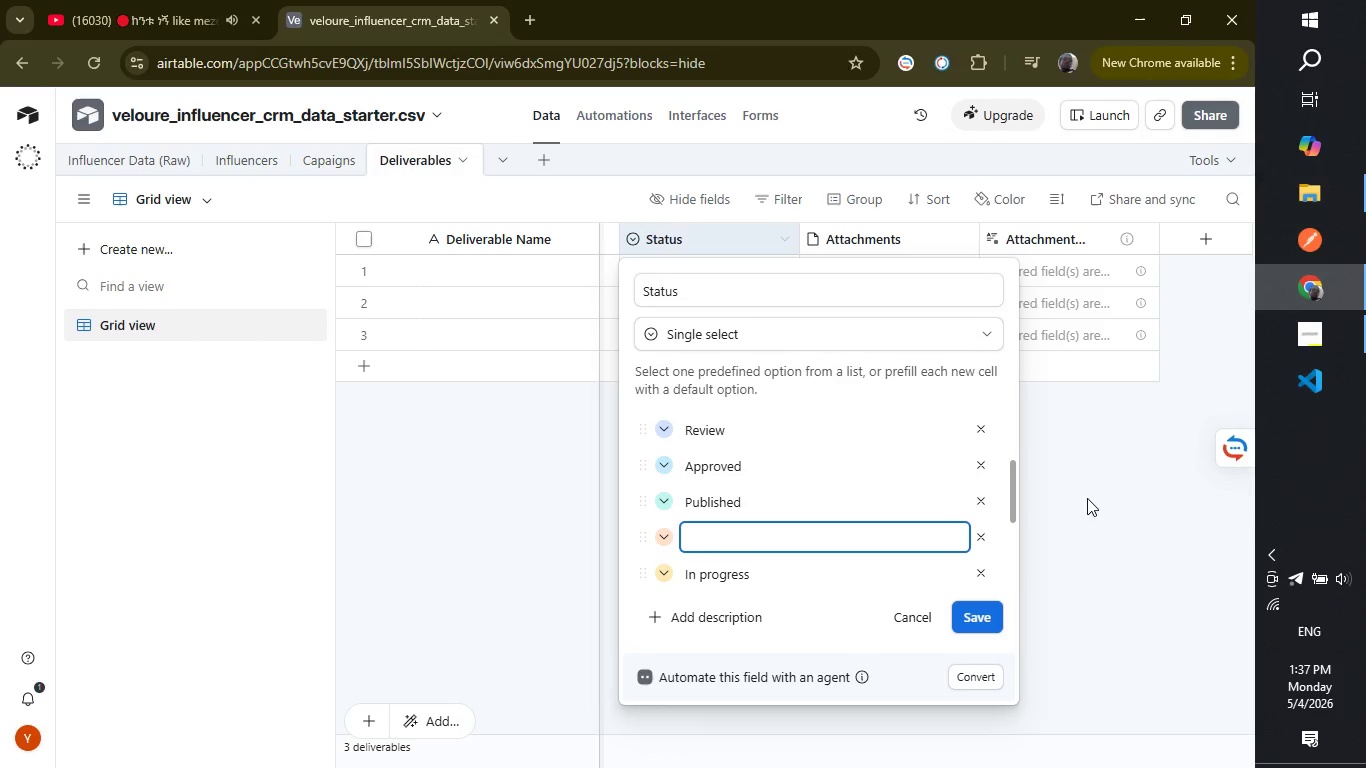 
left_click([980, 537])
 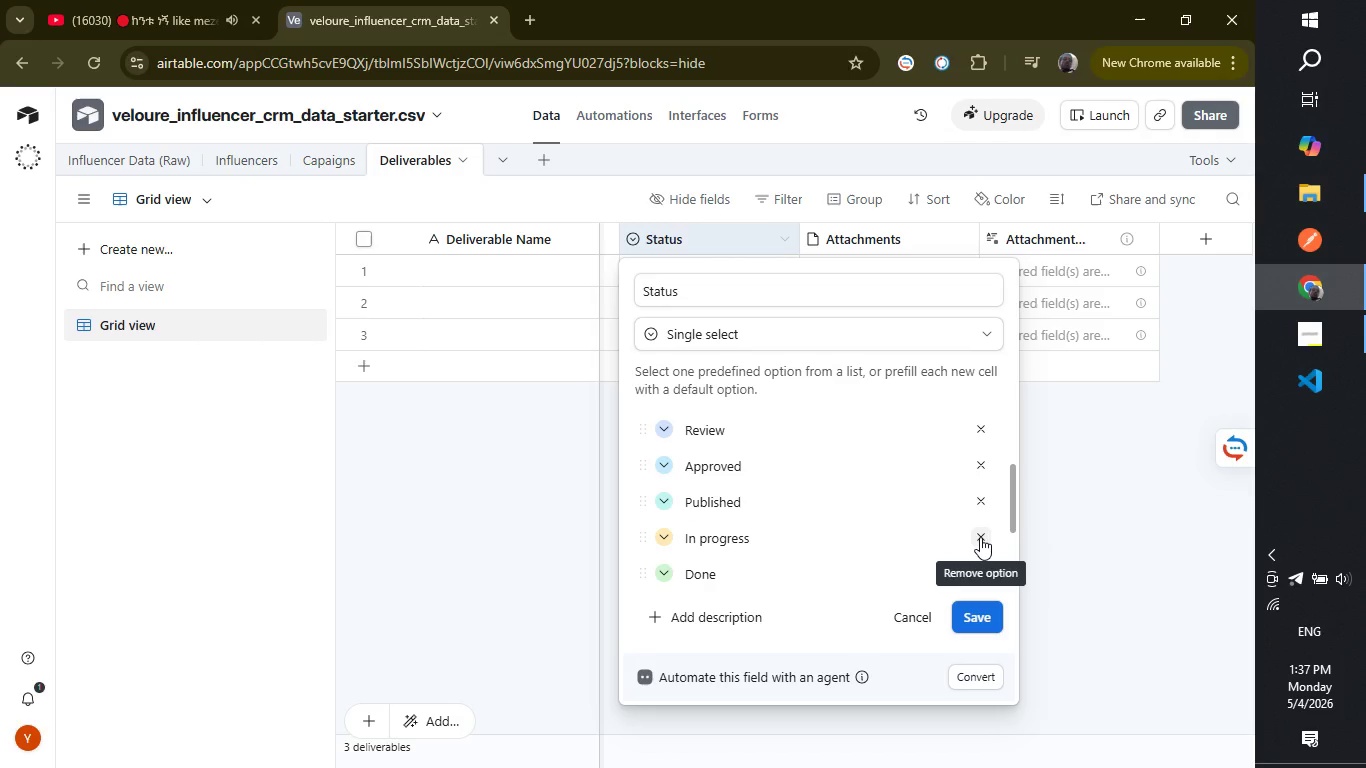 
left_click([980, 537])
 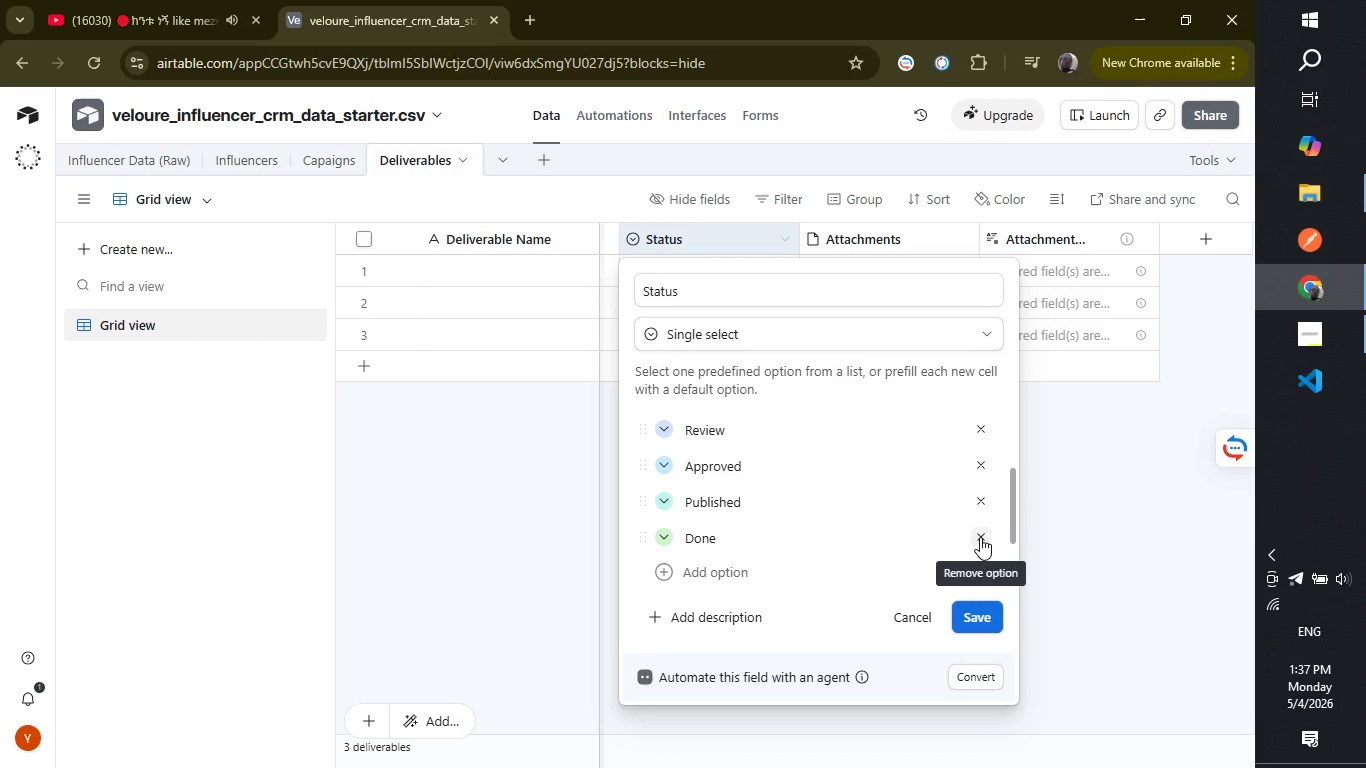 
left_click([980, 537])
 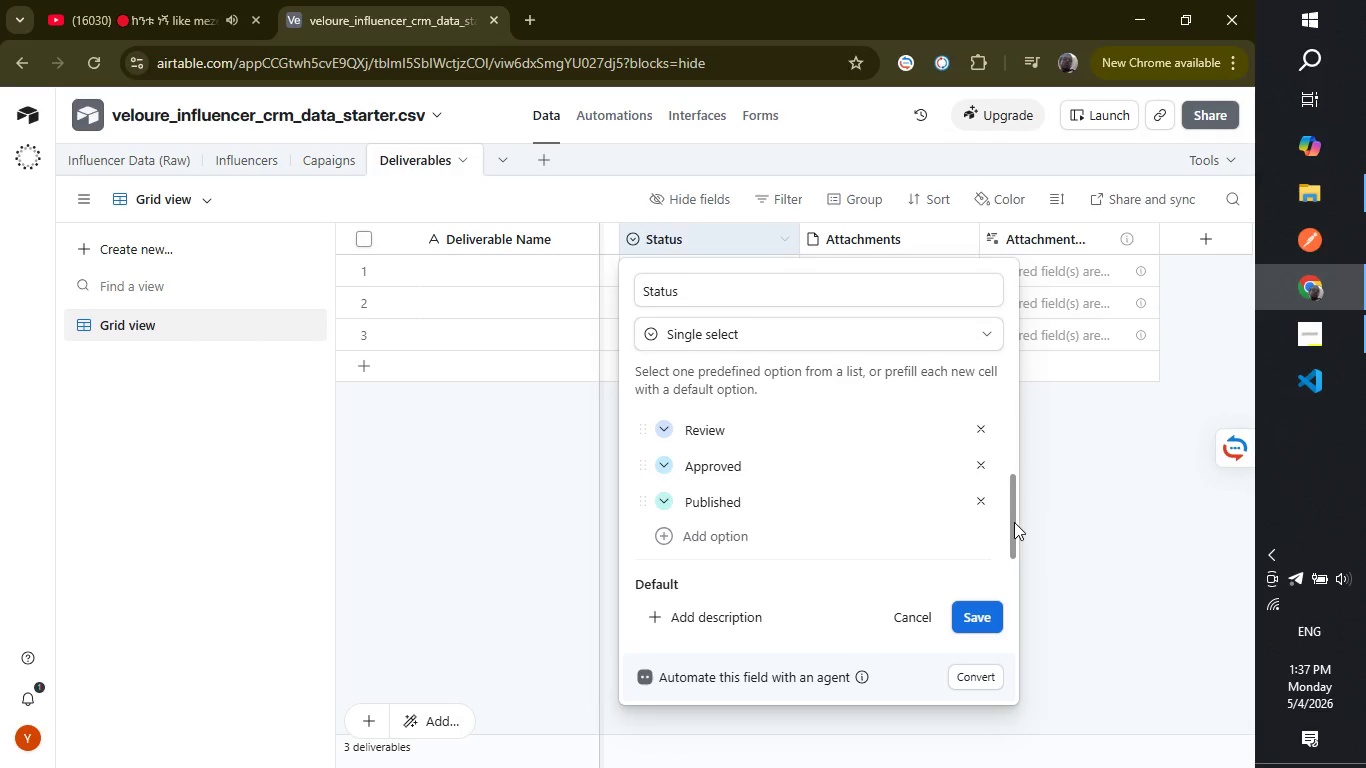 
left_click_drag(start_coordinate=[1013, 522], to_coordinate=[1009, 540])
 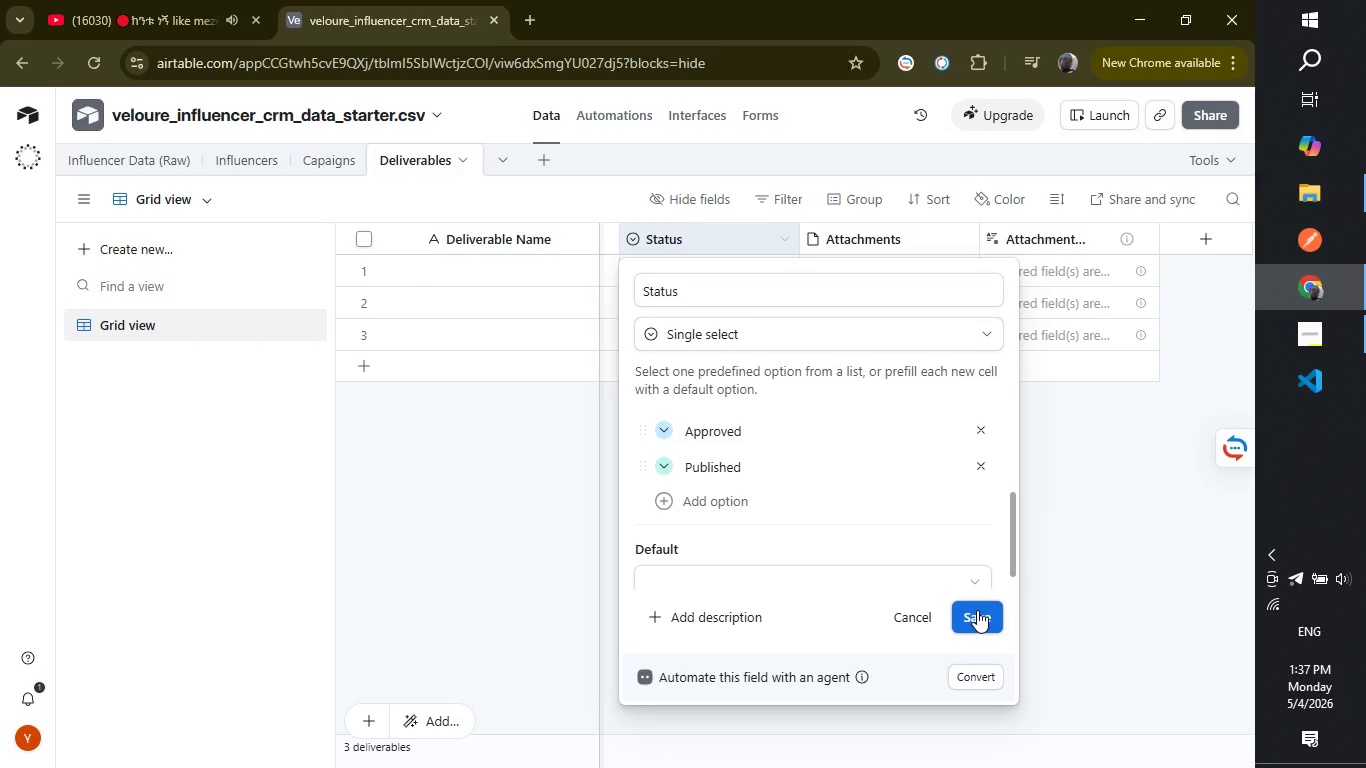 
left_click([977, 610])
 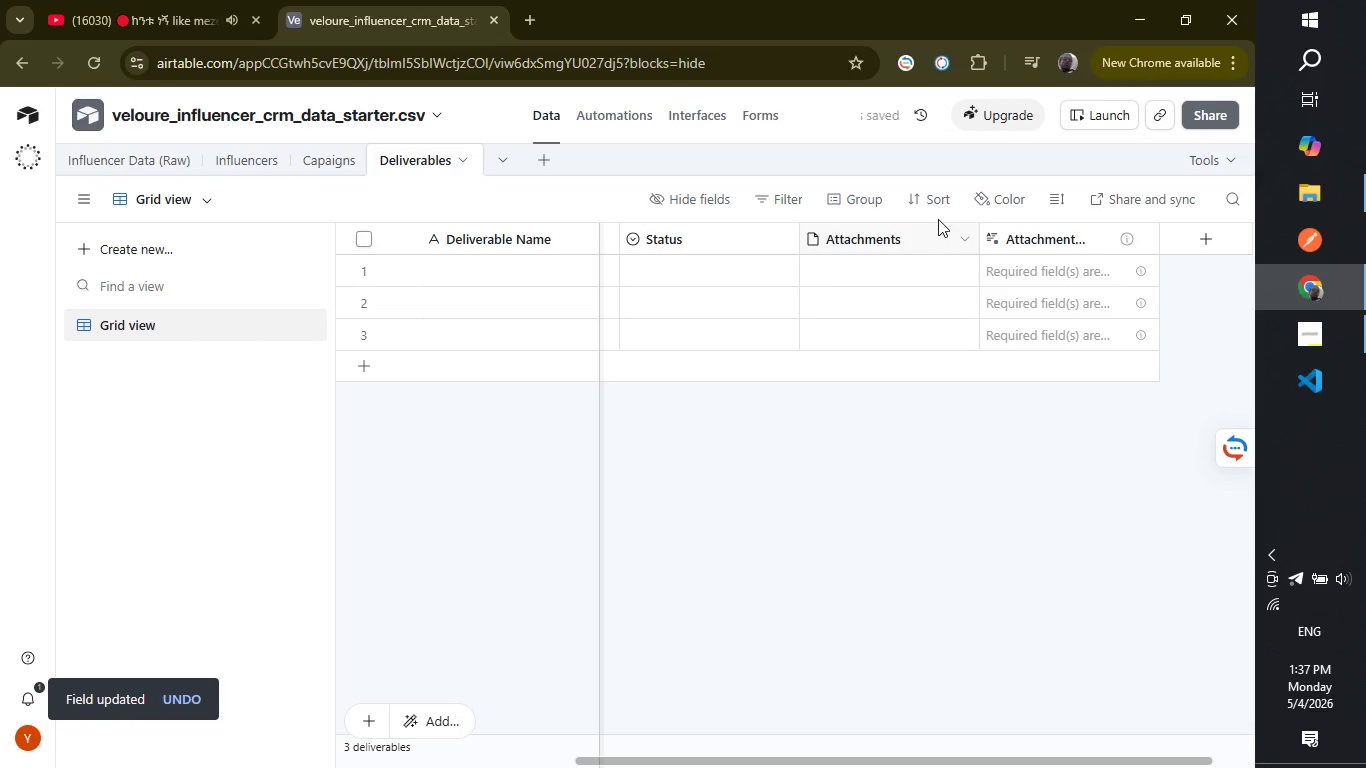 
right_click([932, 239])
 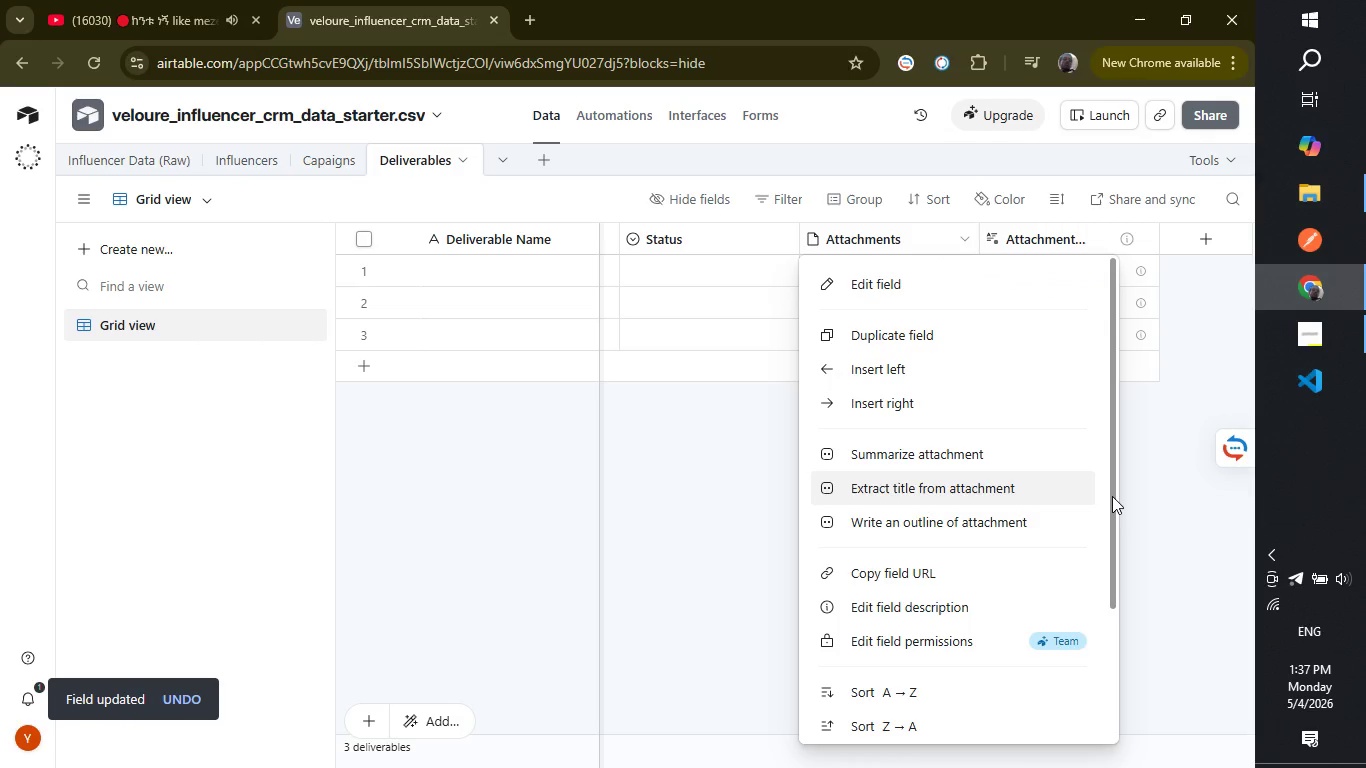 
left_click_drag(start_coordinate=[1112, 496], to_coordinate=[1108, 691])
 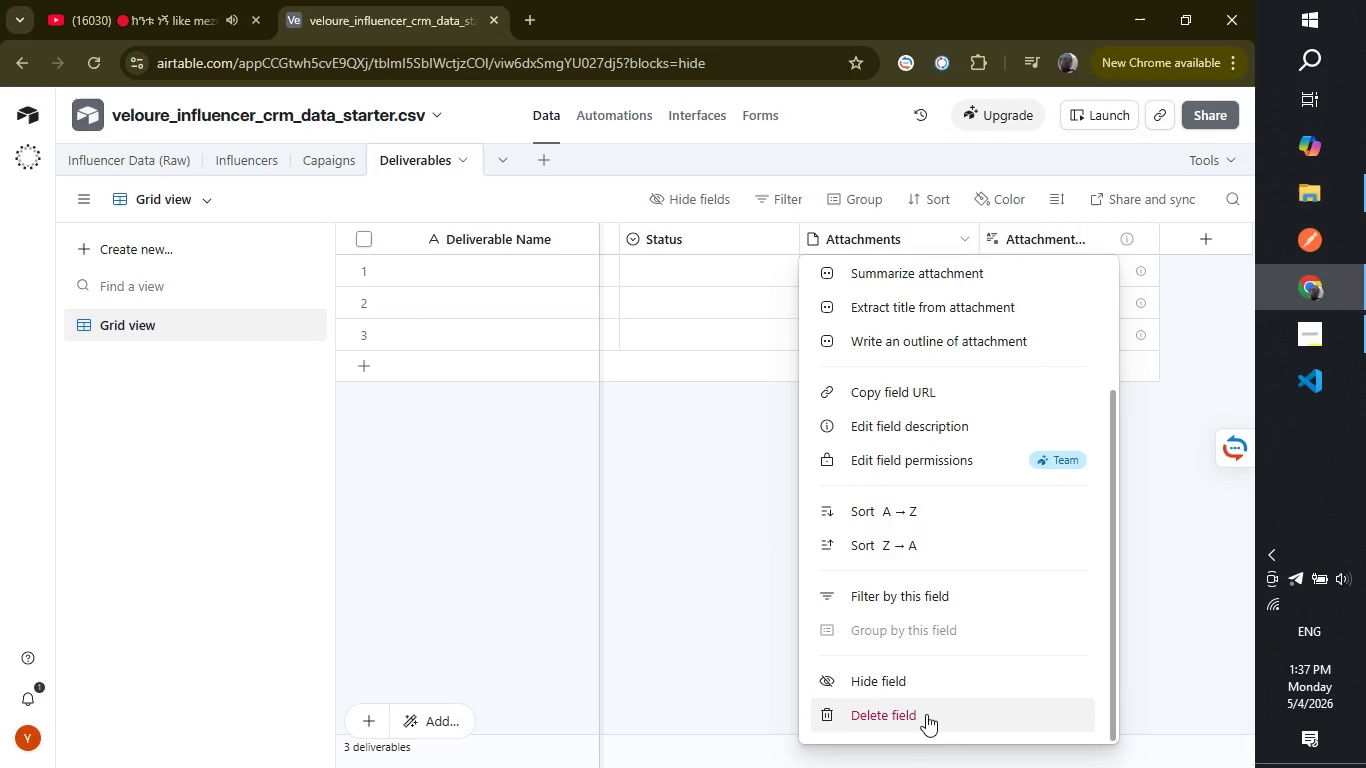 
left_click([926, 714])
 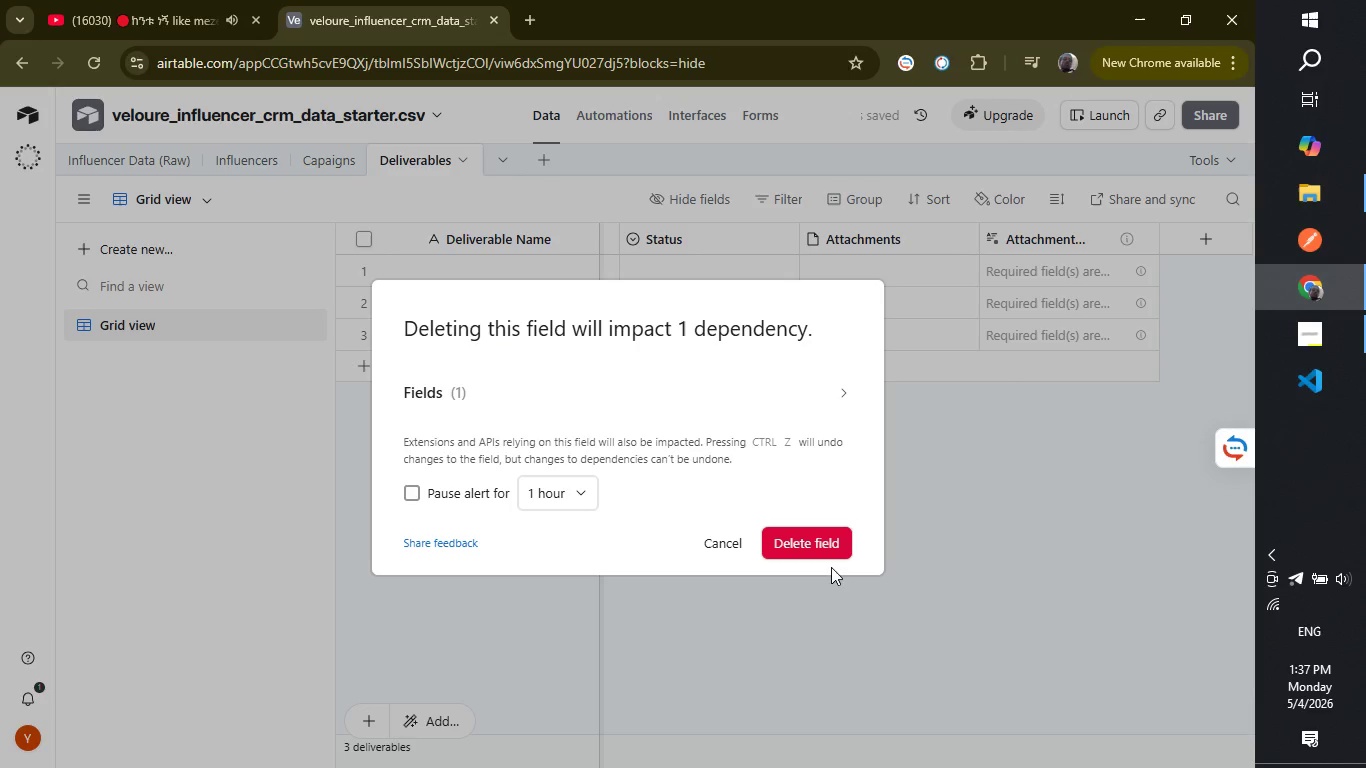 
left_click([822, 549])
 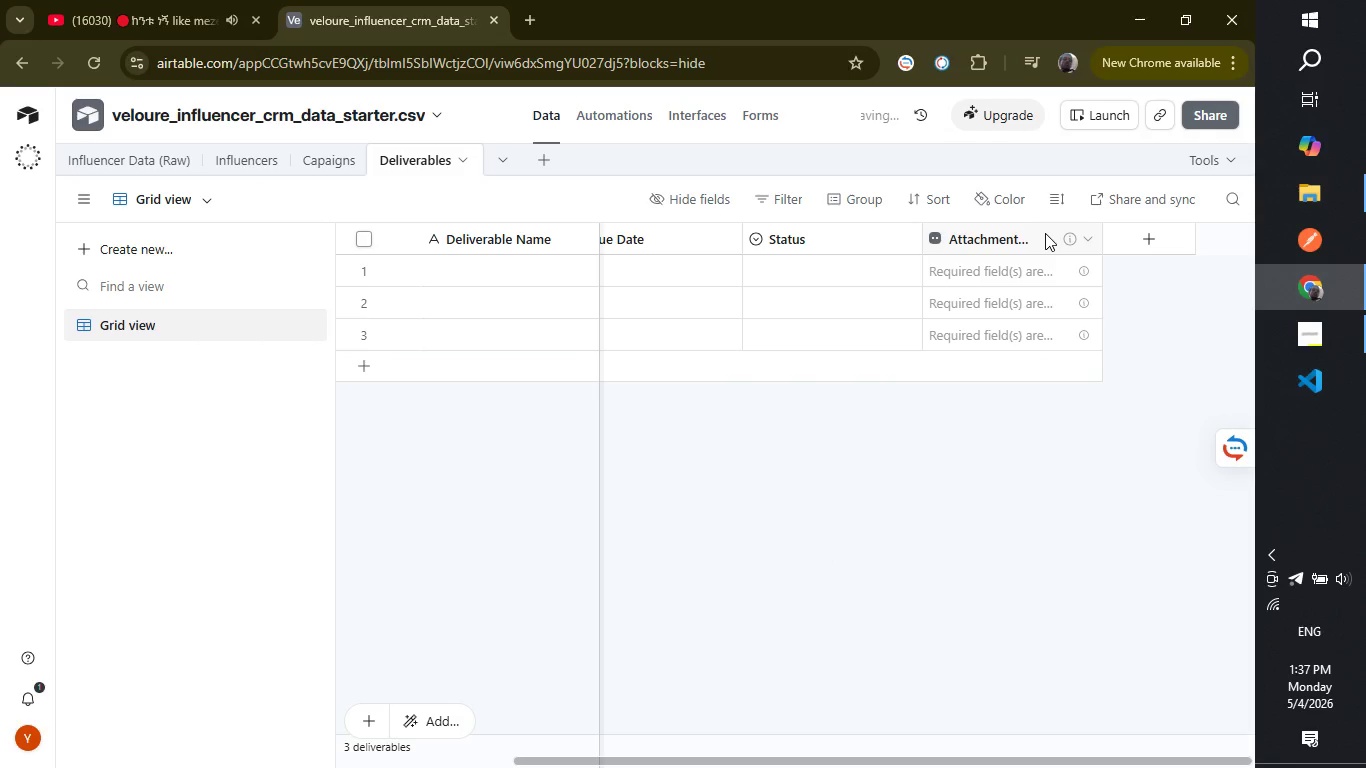 
right_click([1046, 233])
 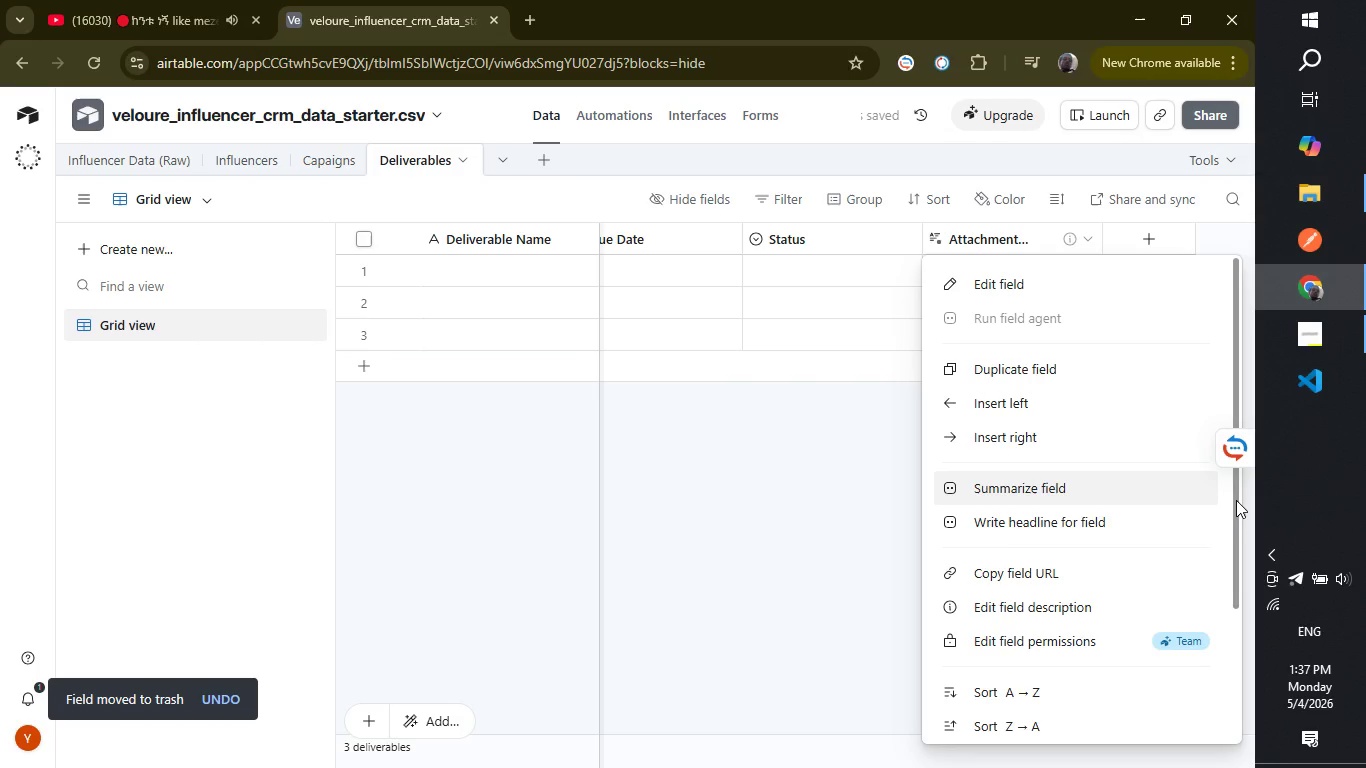 
left_click_drag(start_coordinate=[1236, 500], to_coordinate=[1226, 676])
 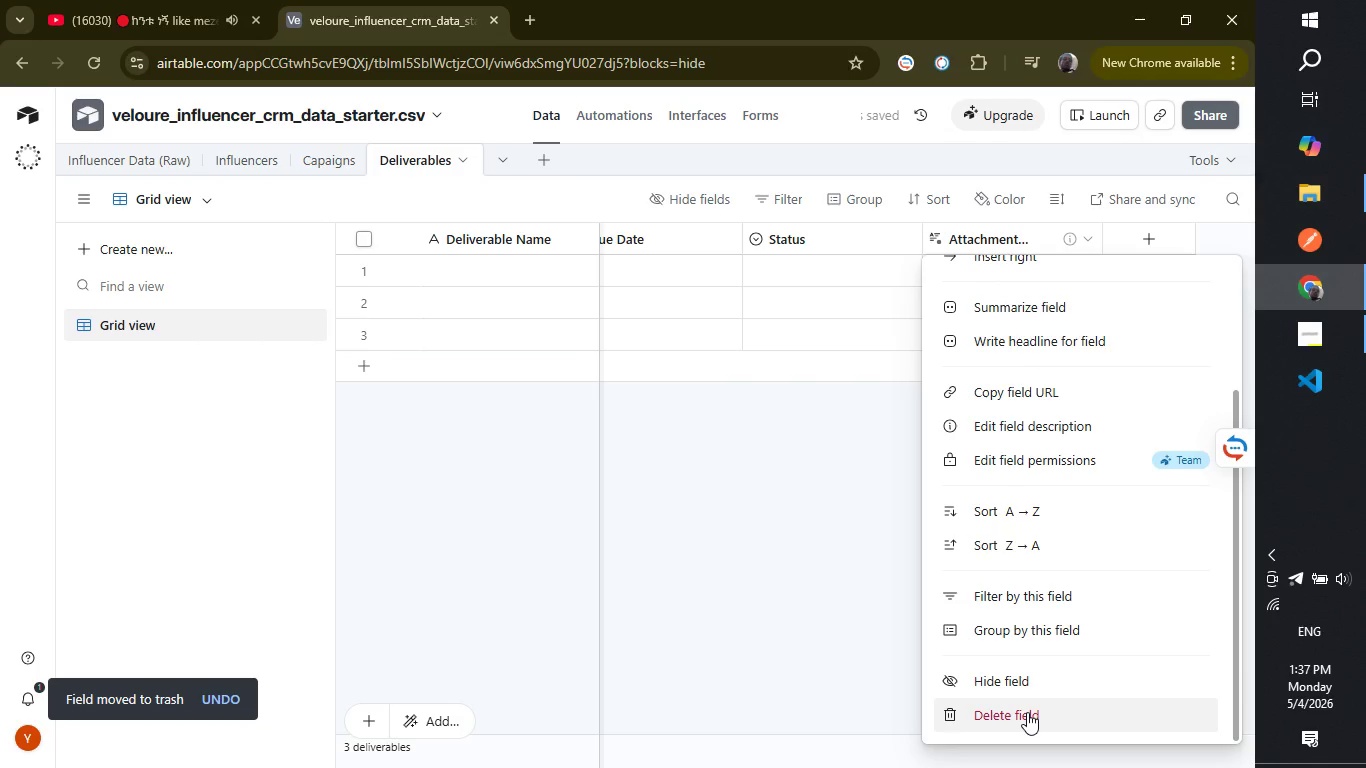 
left_click([1027, 712])
 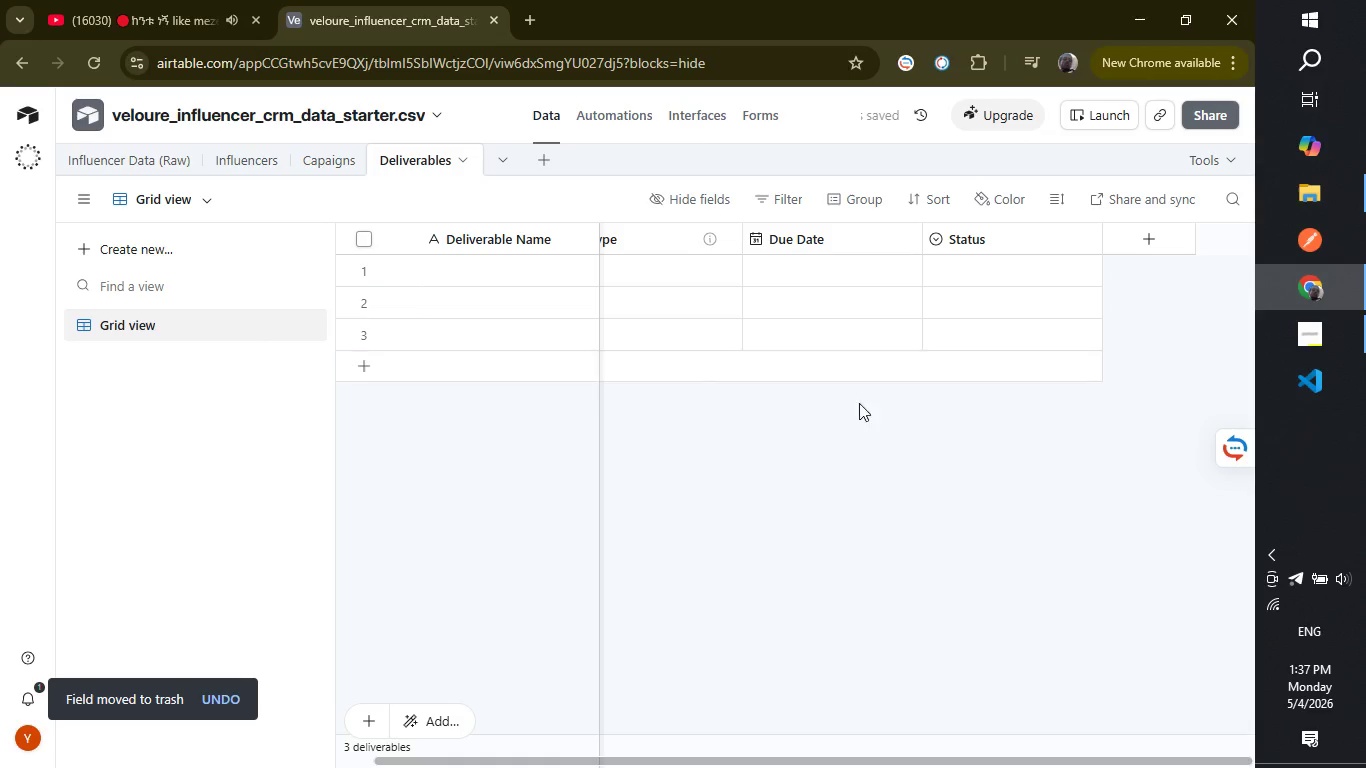 
left_click([539, 292])
 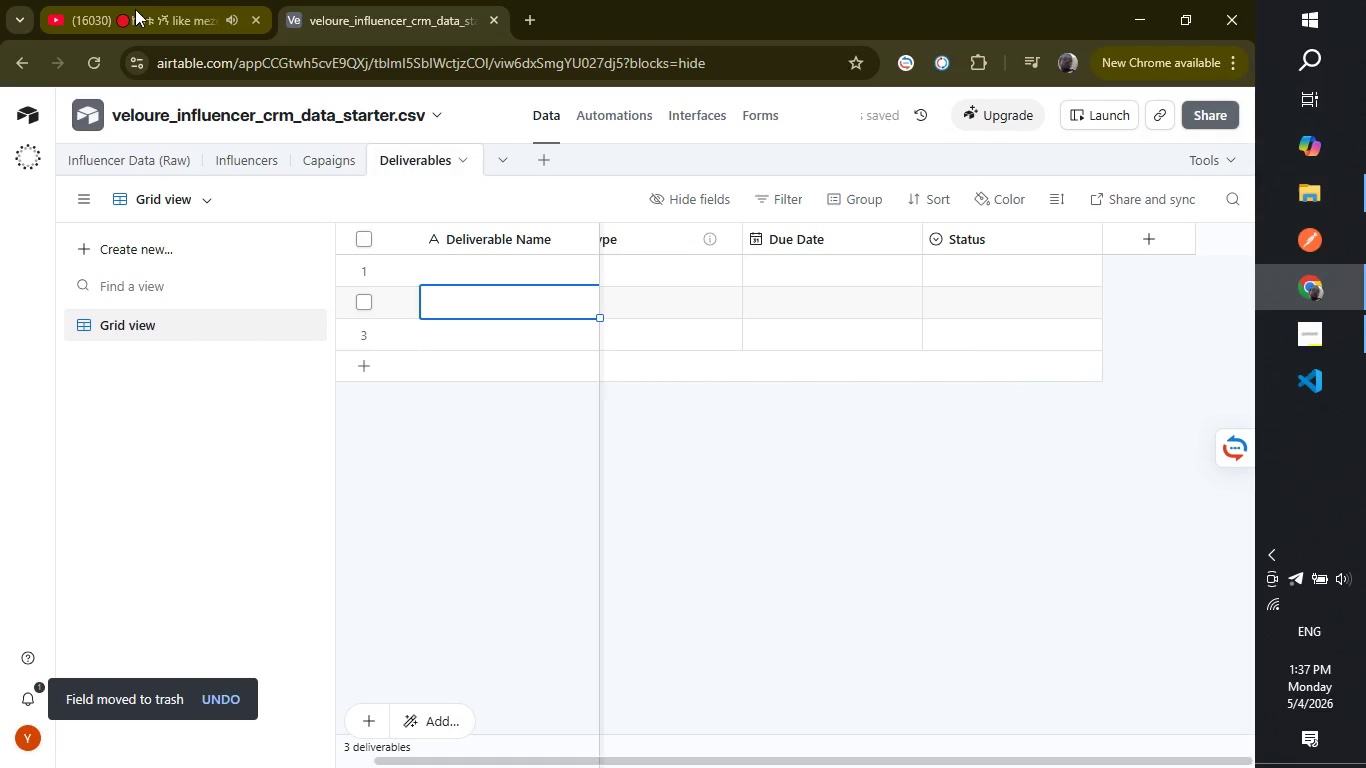 
left_click([135, 9])
 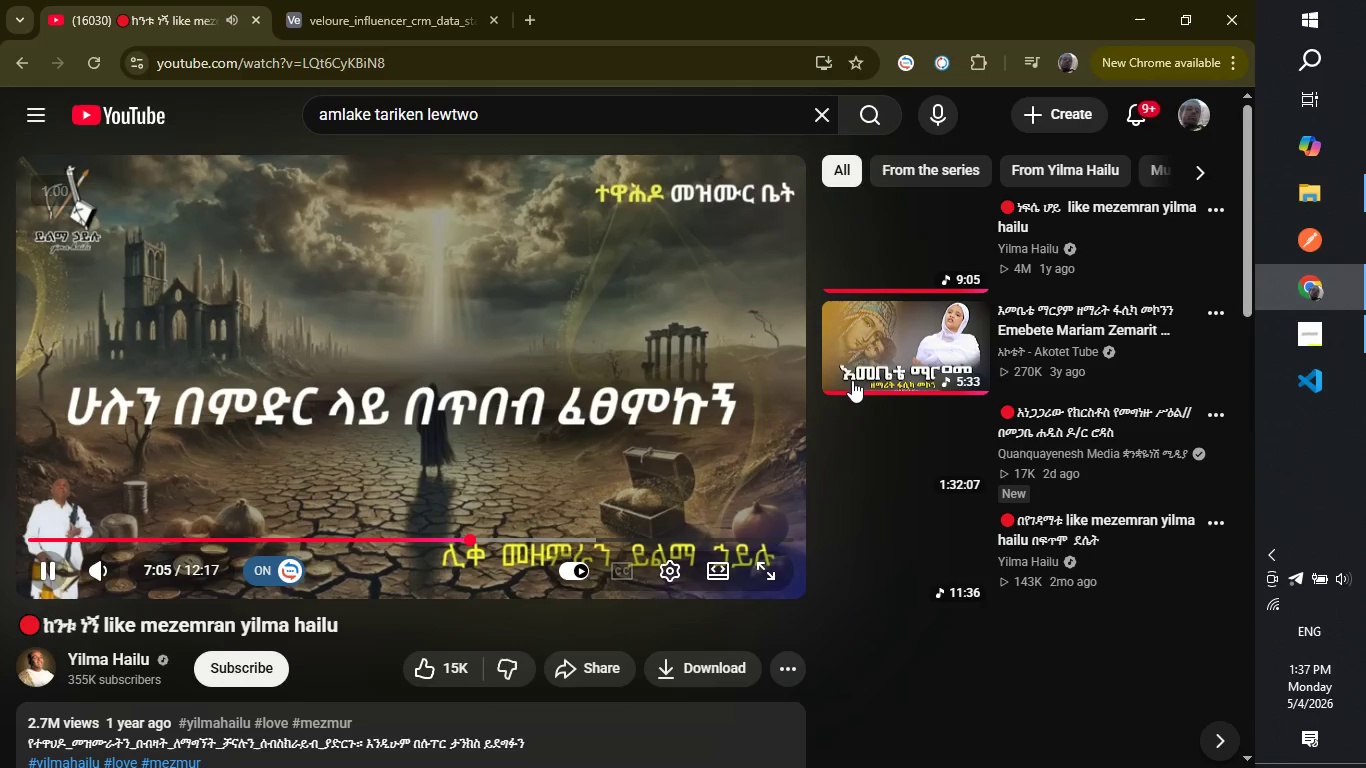 
left_click([877, 344])
 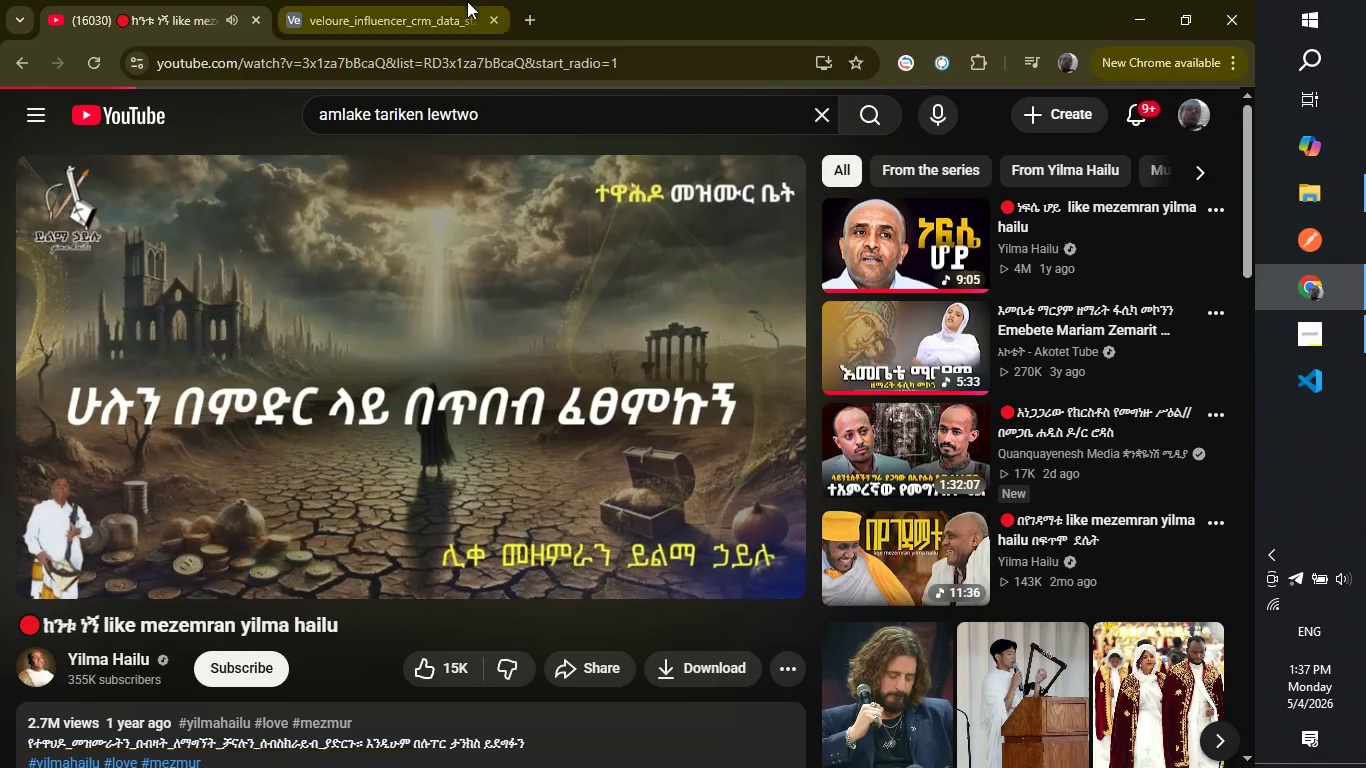 
left_click([466, 1])
 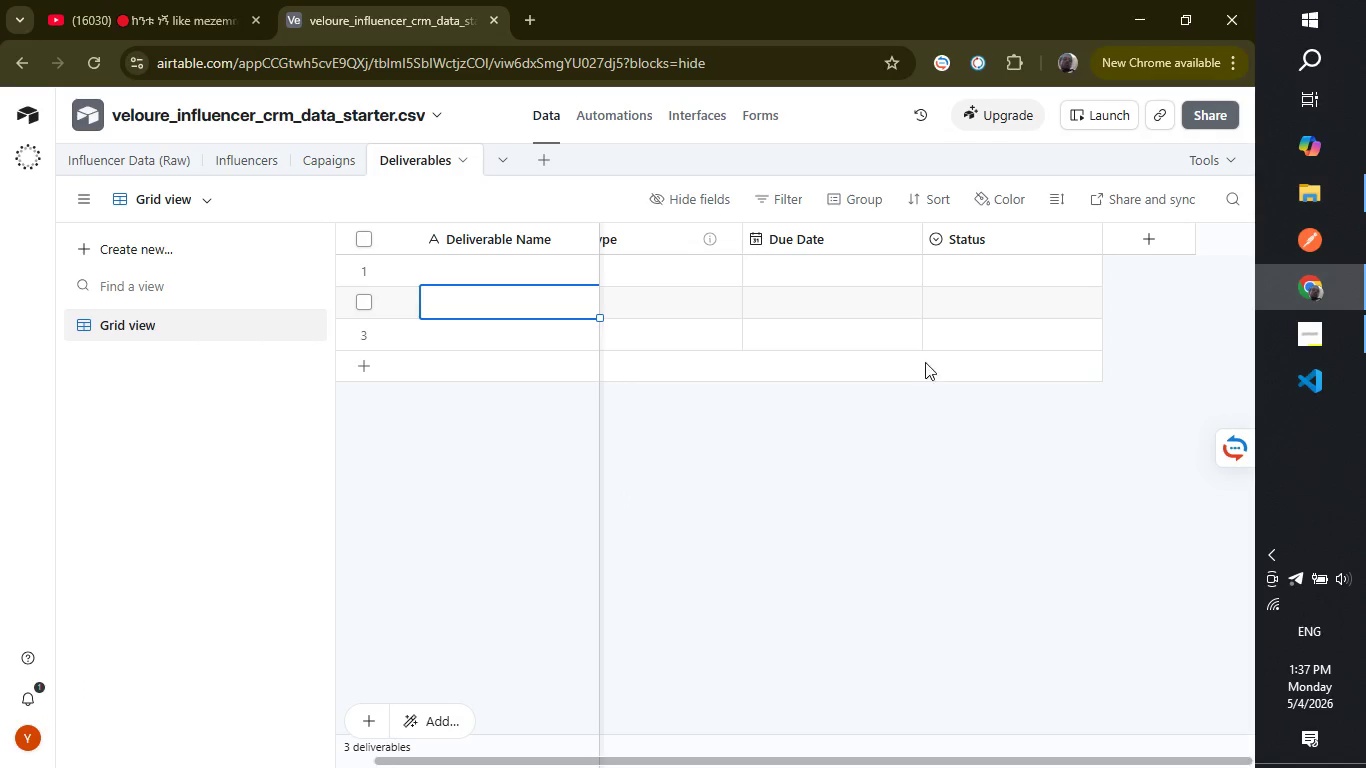 
left_click([980, 282])
 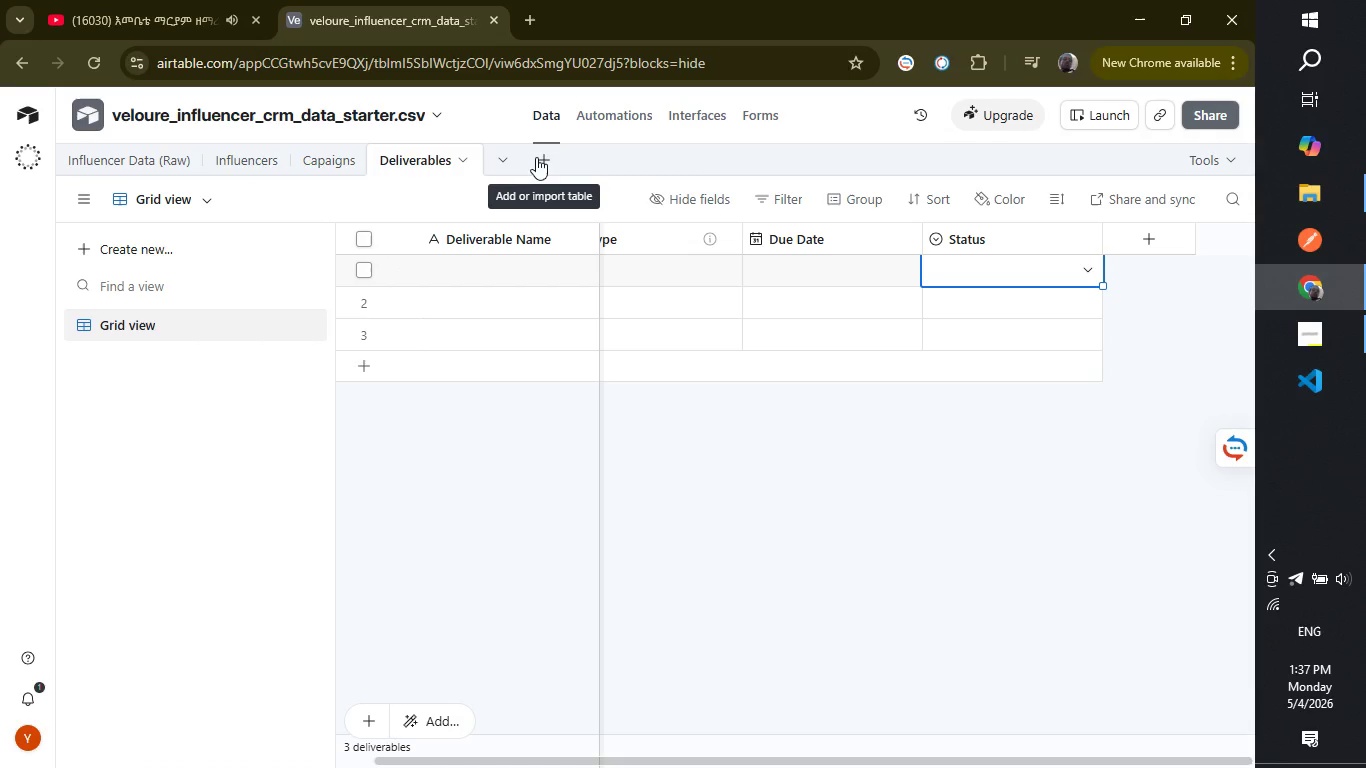 
wait(7.77)
 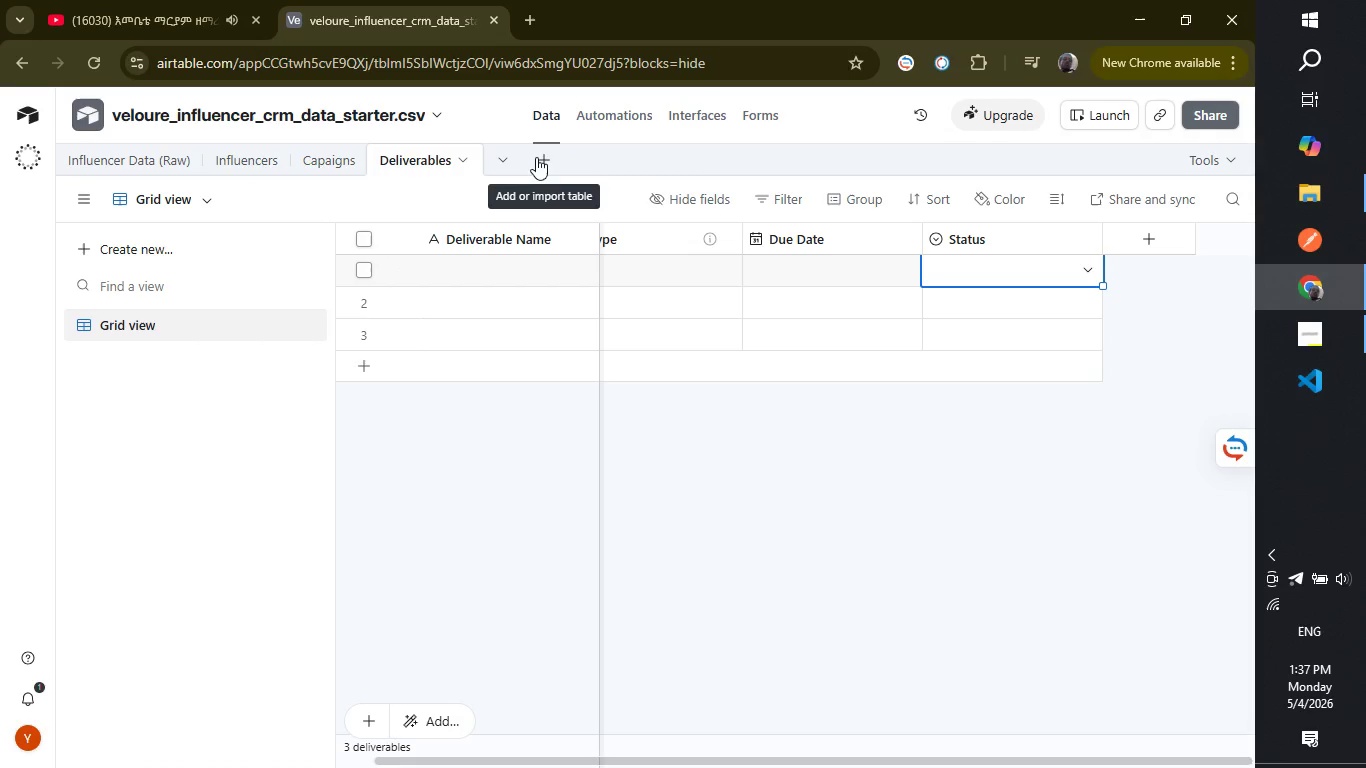 
left_click([536, 157])
 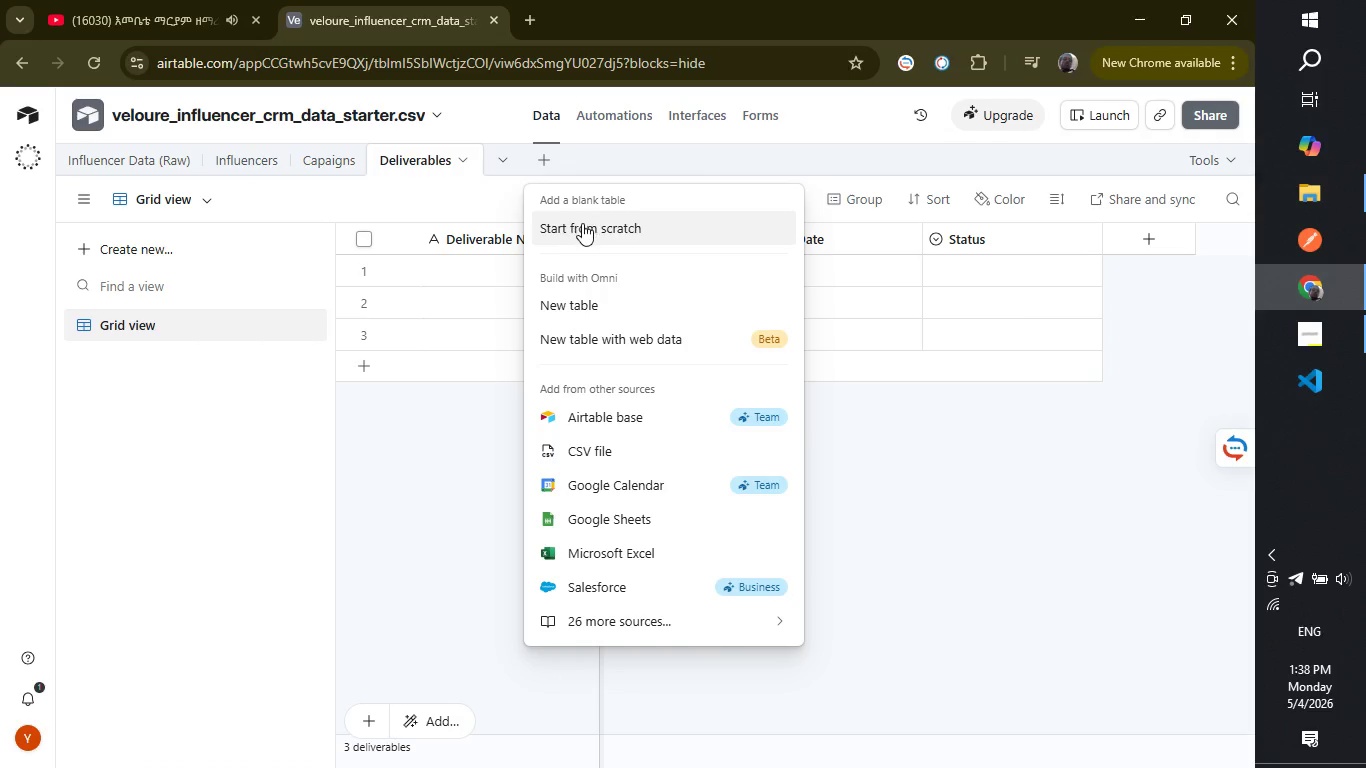 
left_click([583, 223])
 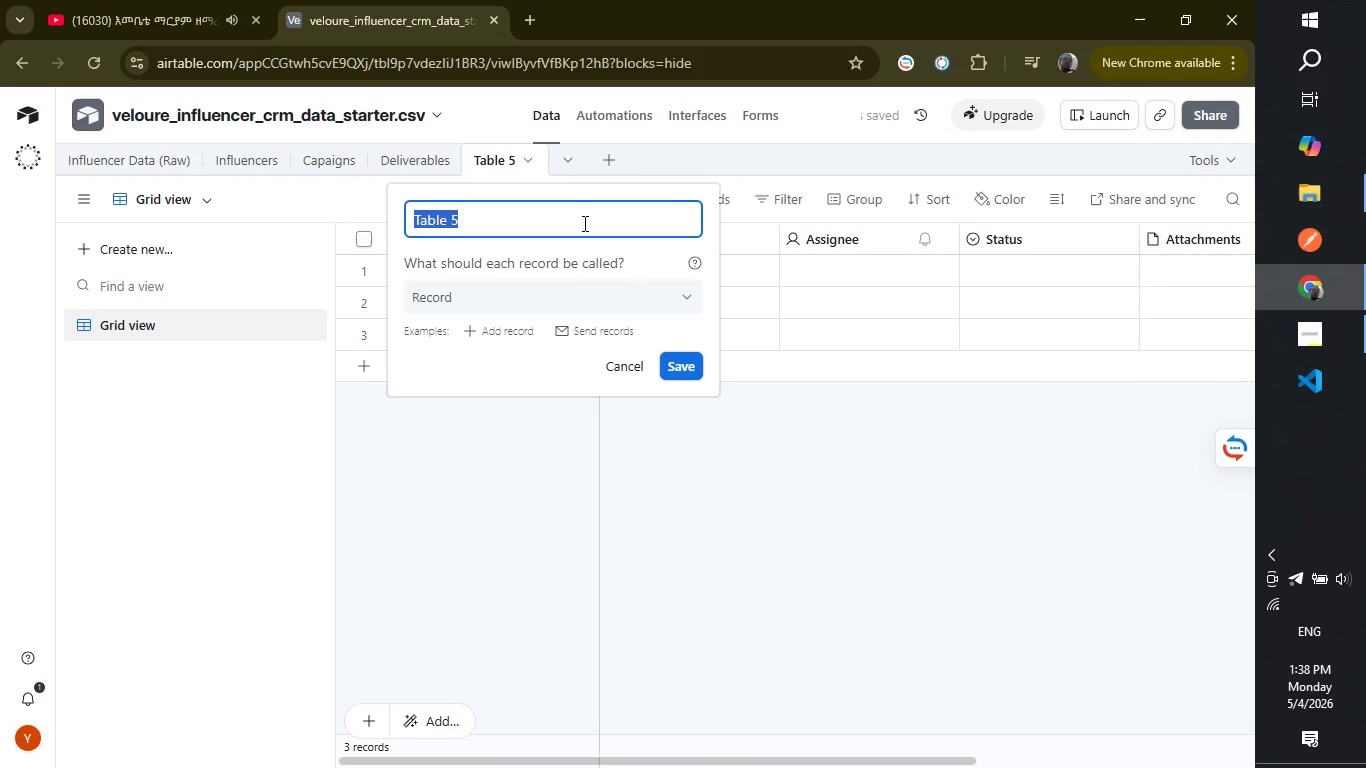 
type(Payments)
 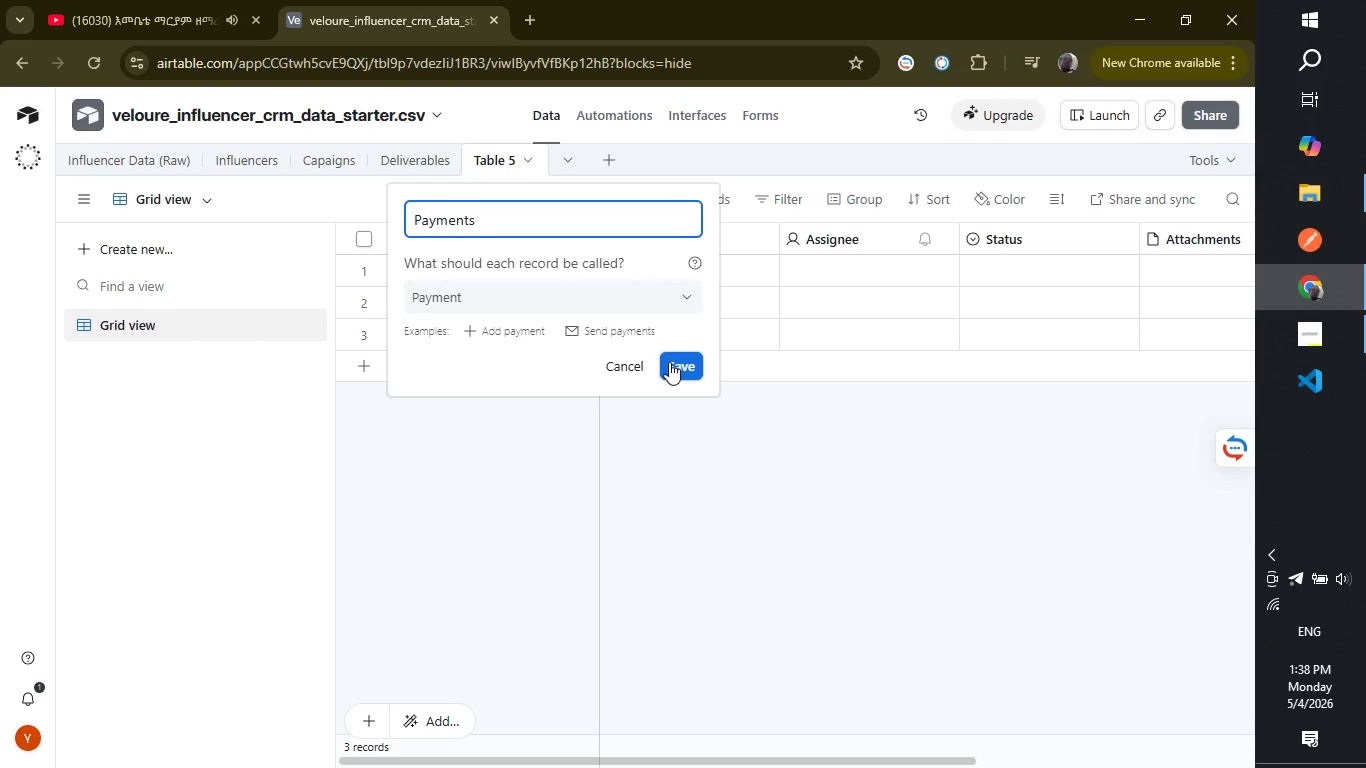 
left_click([670, 362])
 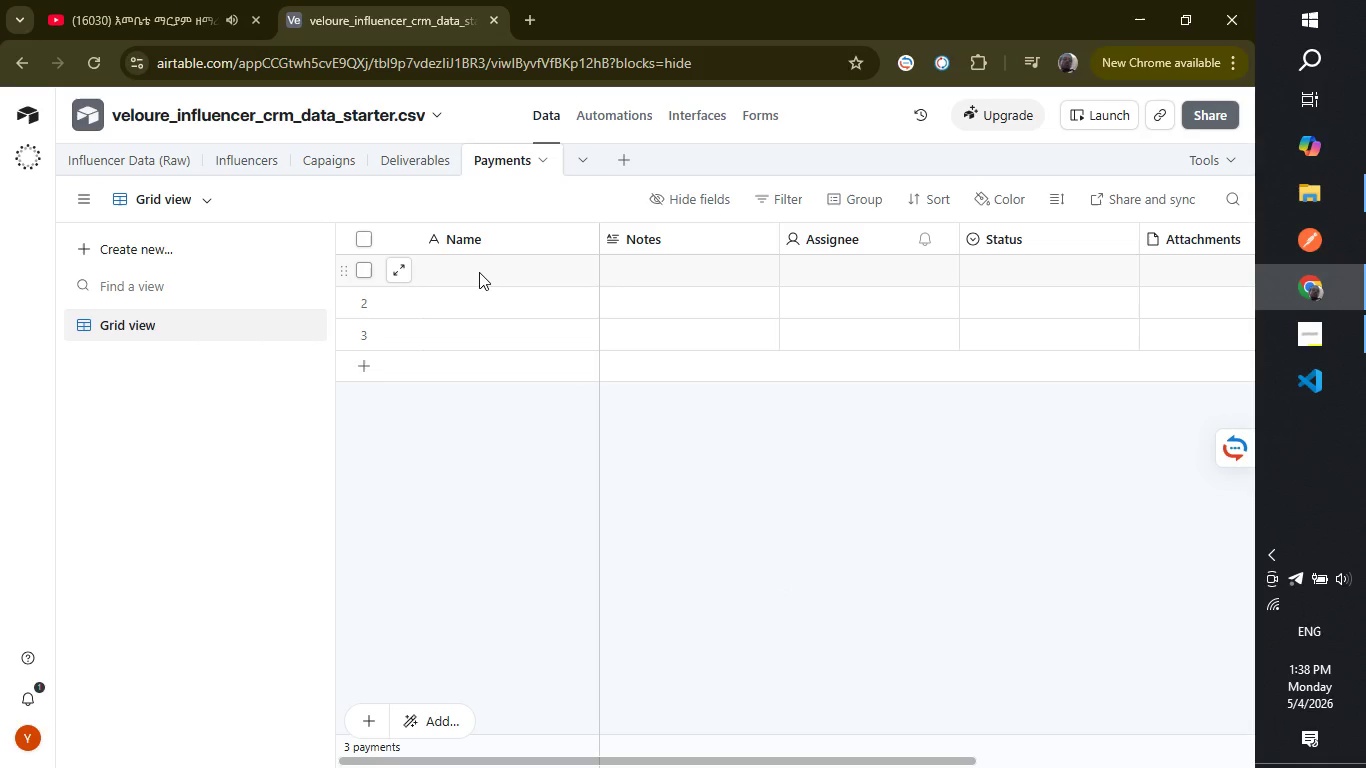 
wait(16.53)
 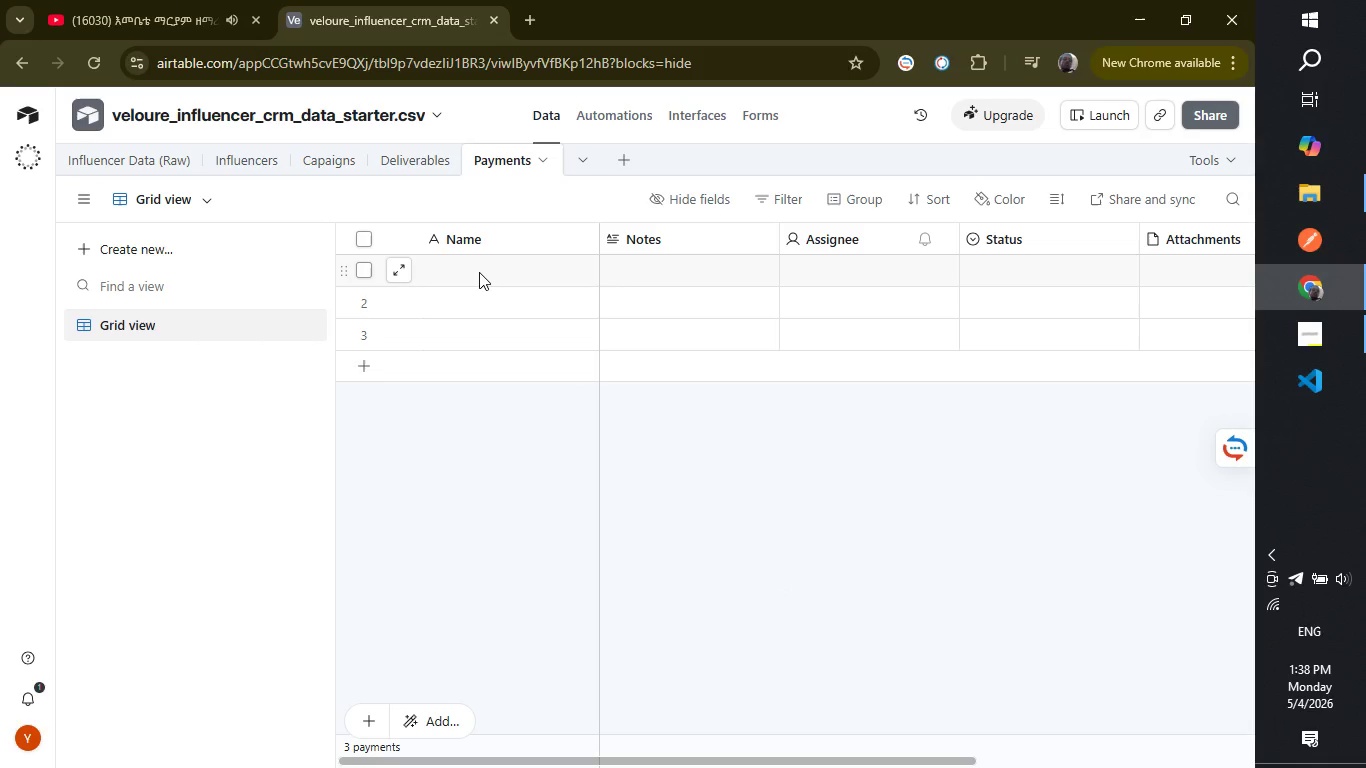 
double_click([501, 234])
 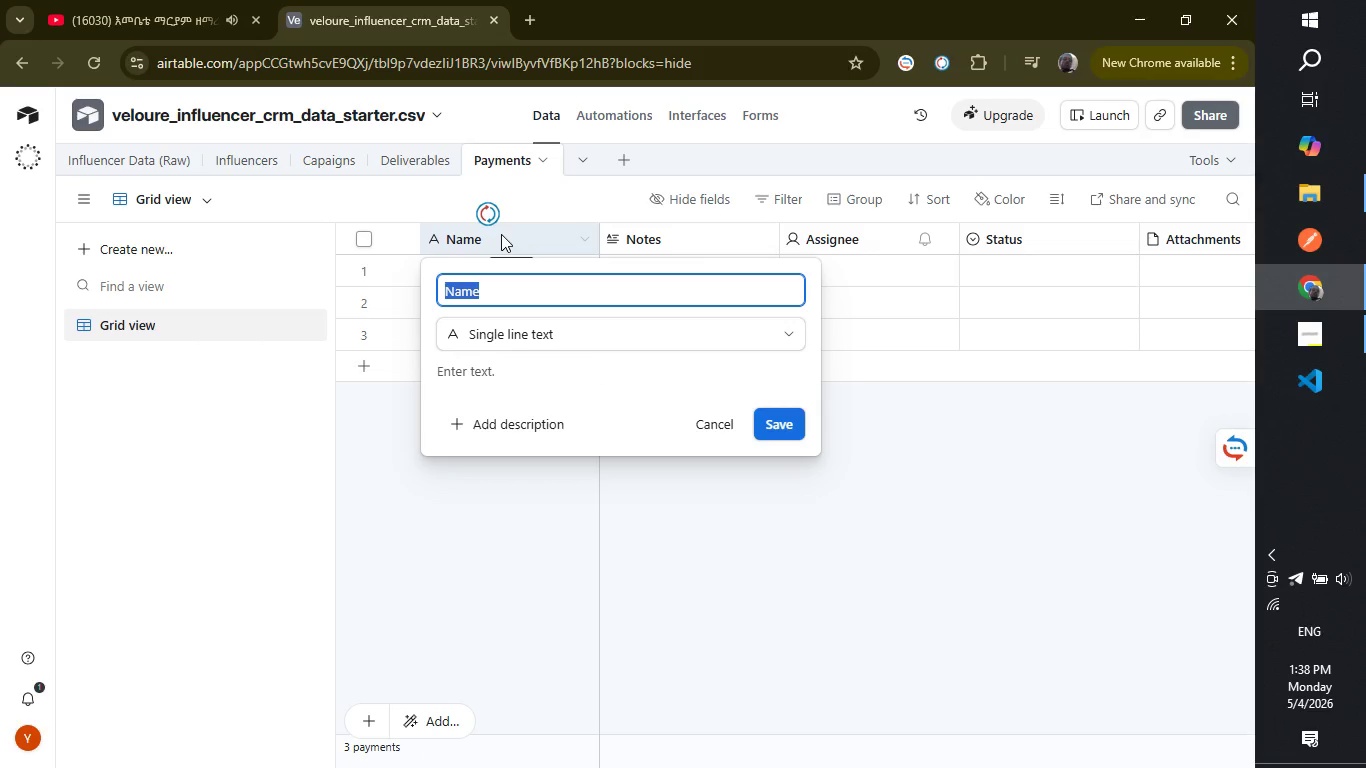 
type(Payment ID)
 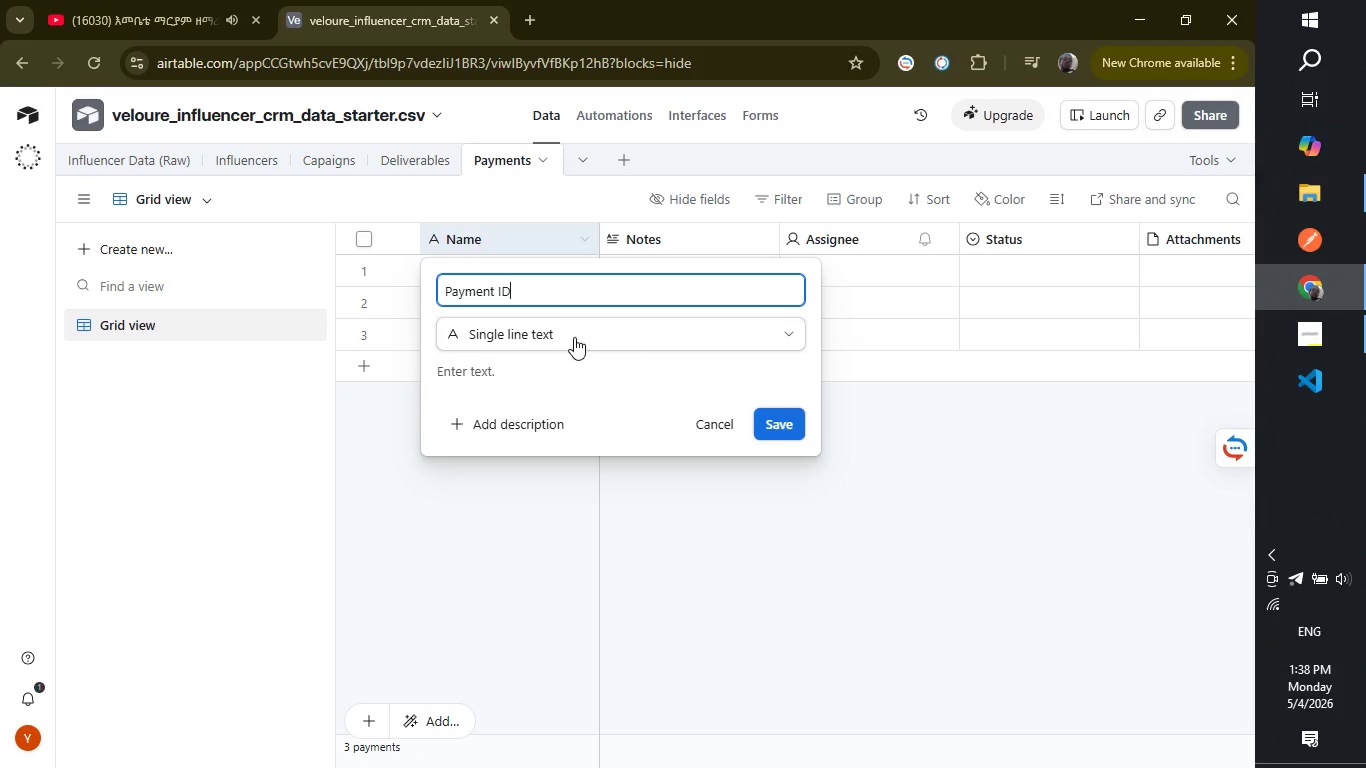 
left_click([573, 337])
 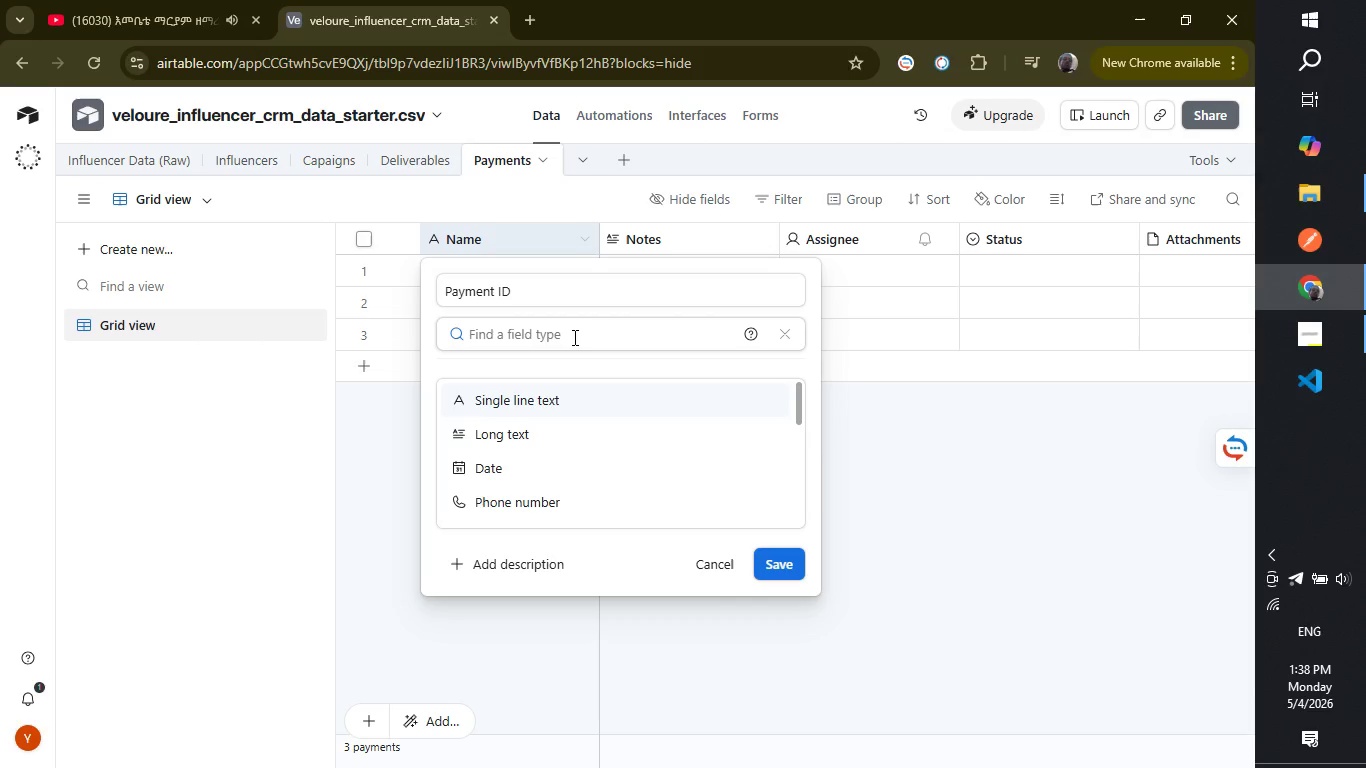 
type(prima)
 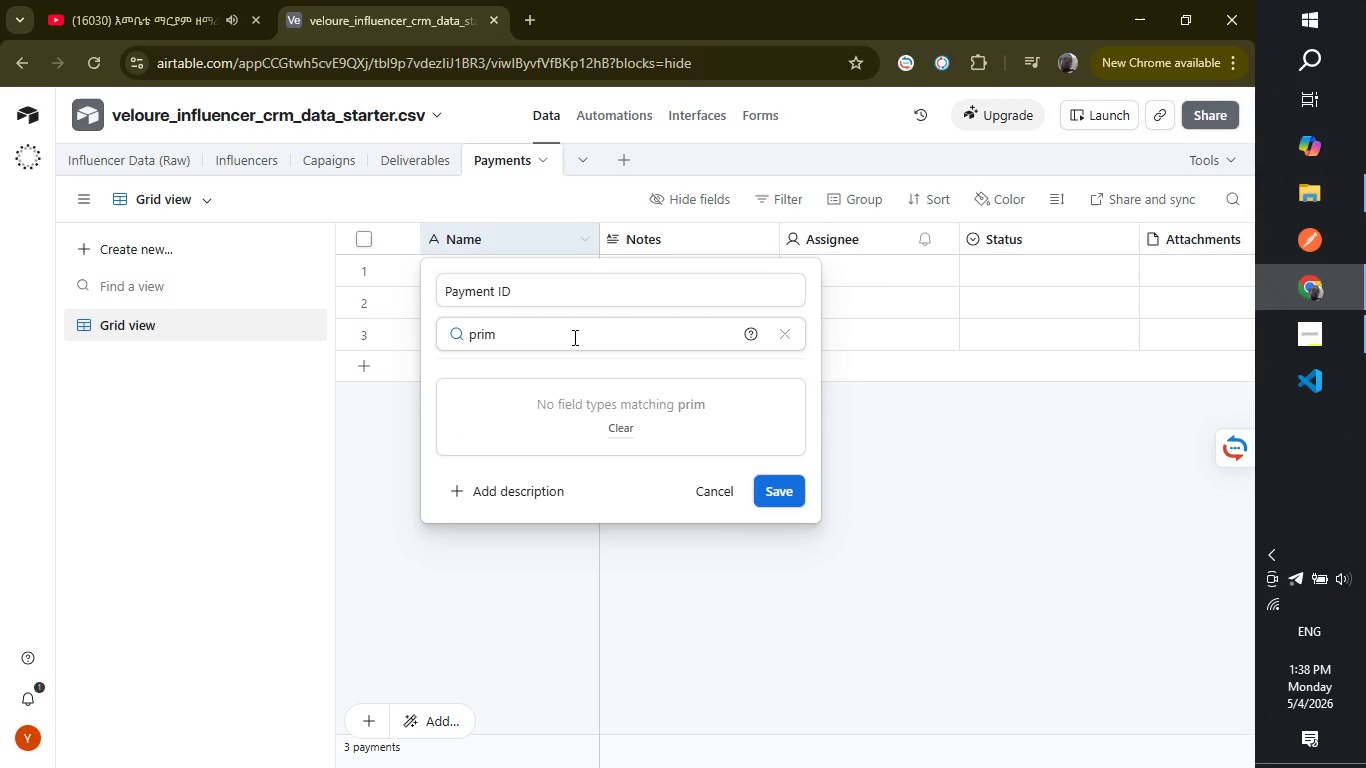 
hold_key(key=Backspace, duration=0.64)
 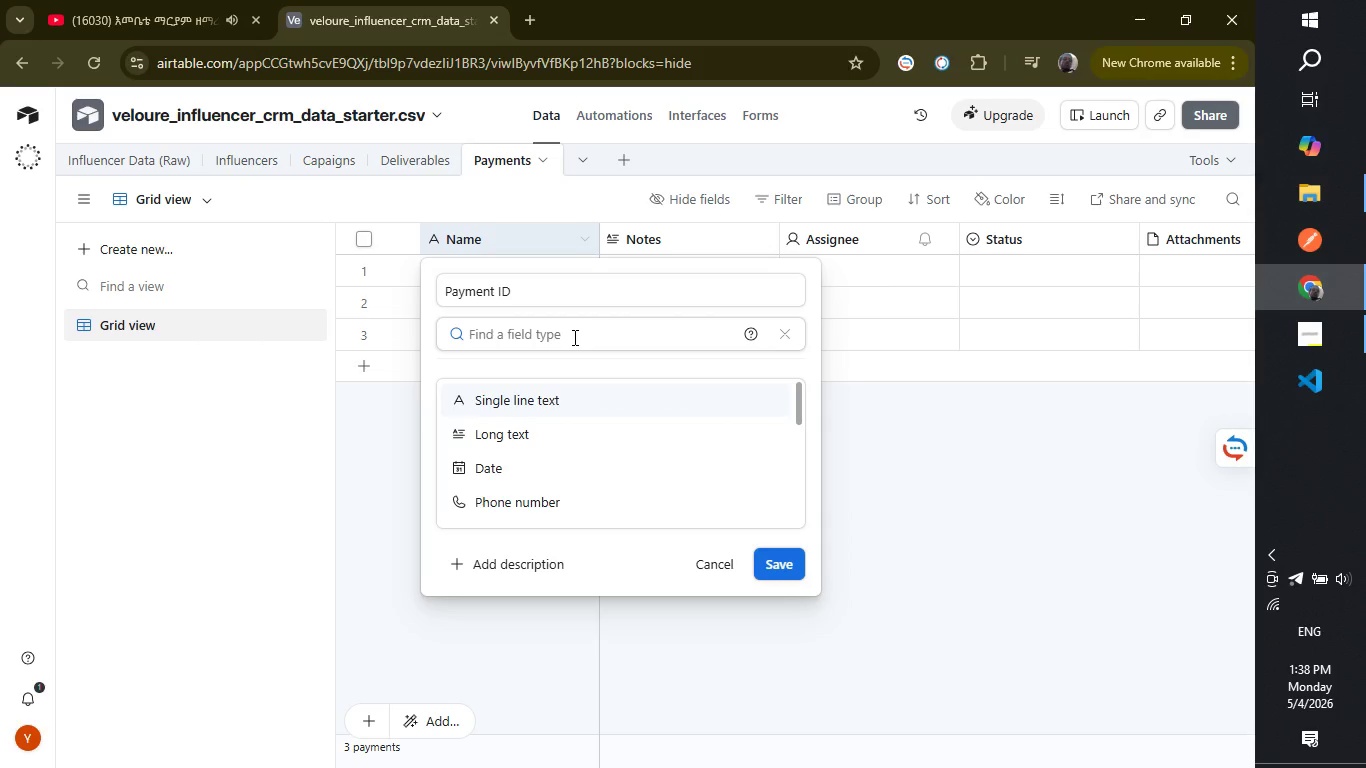 
type(auto)
 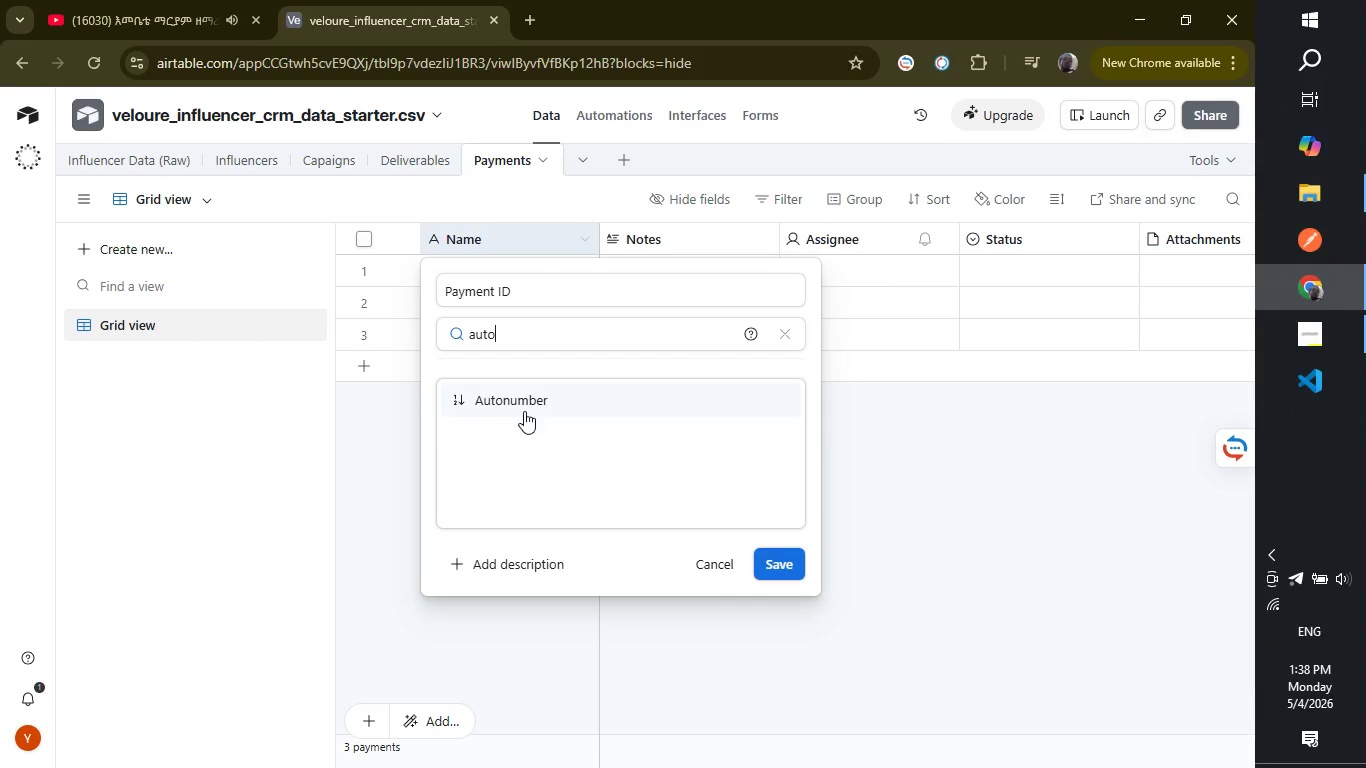 
left_click([524, 408])
 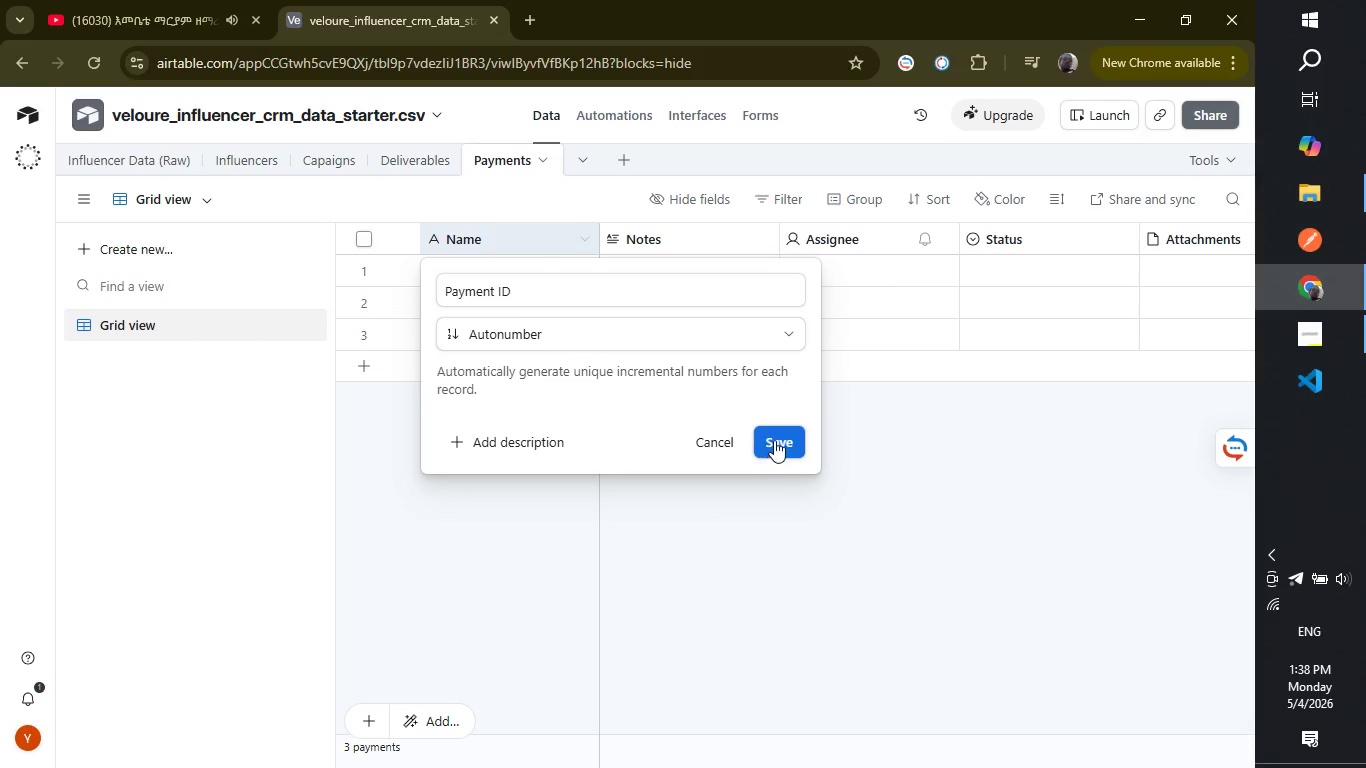 
left_click([774, 440])
 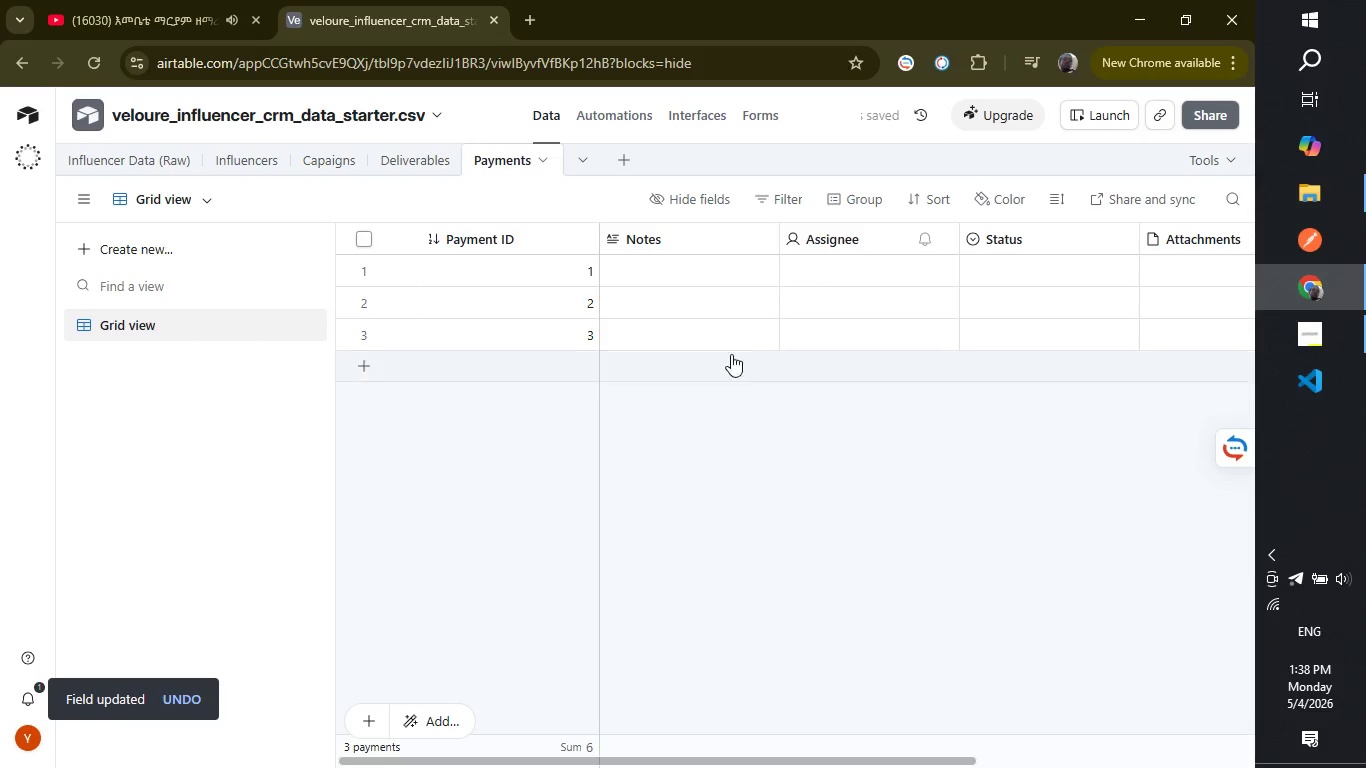 
left_click([667, 272])
 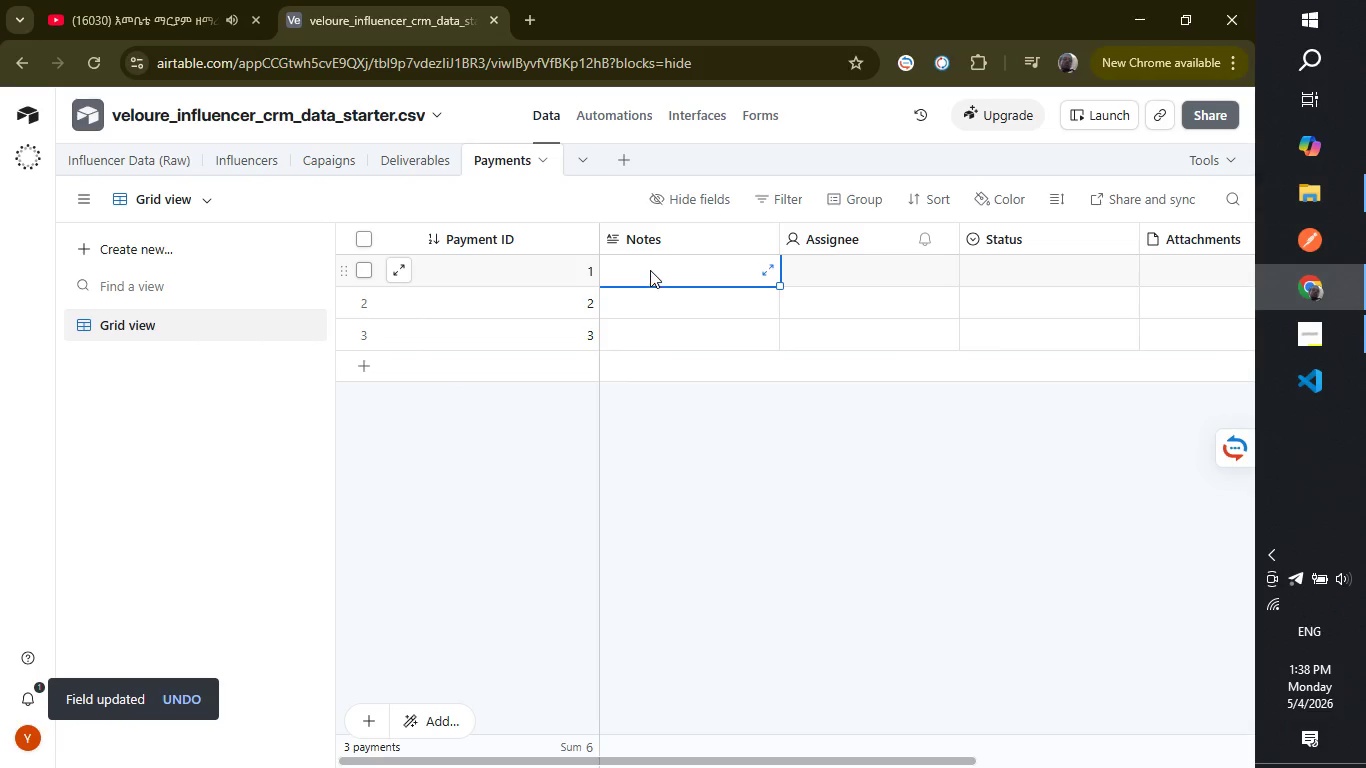 
left_click([661, 243])
 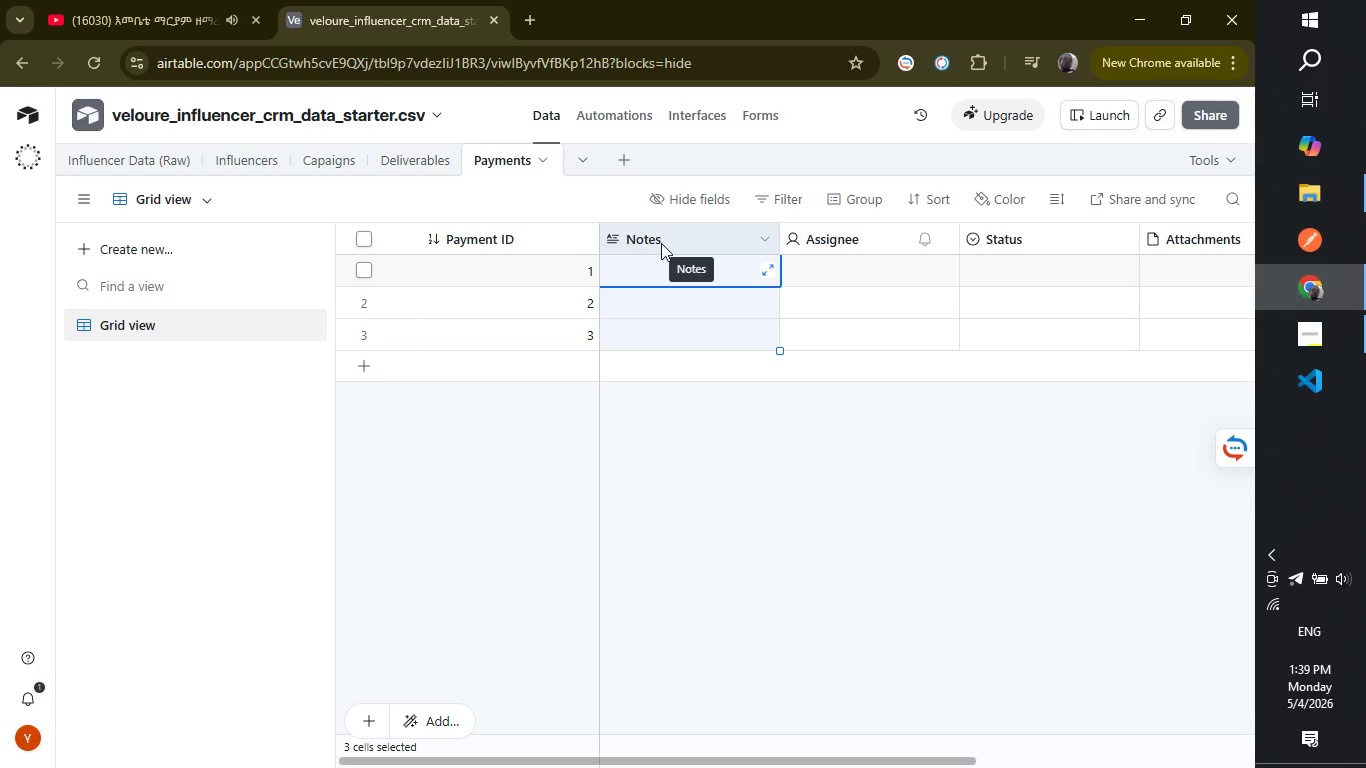 
wait(7.19)
 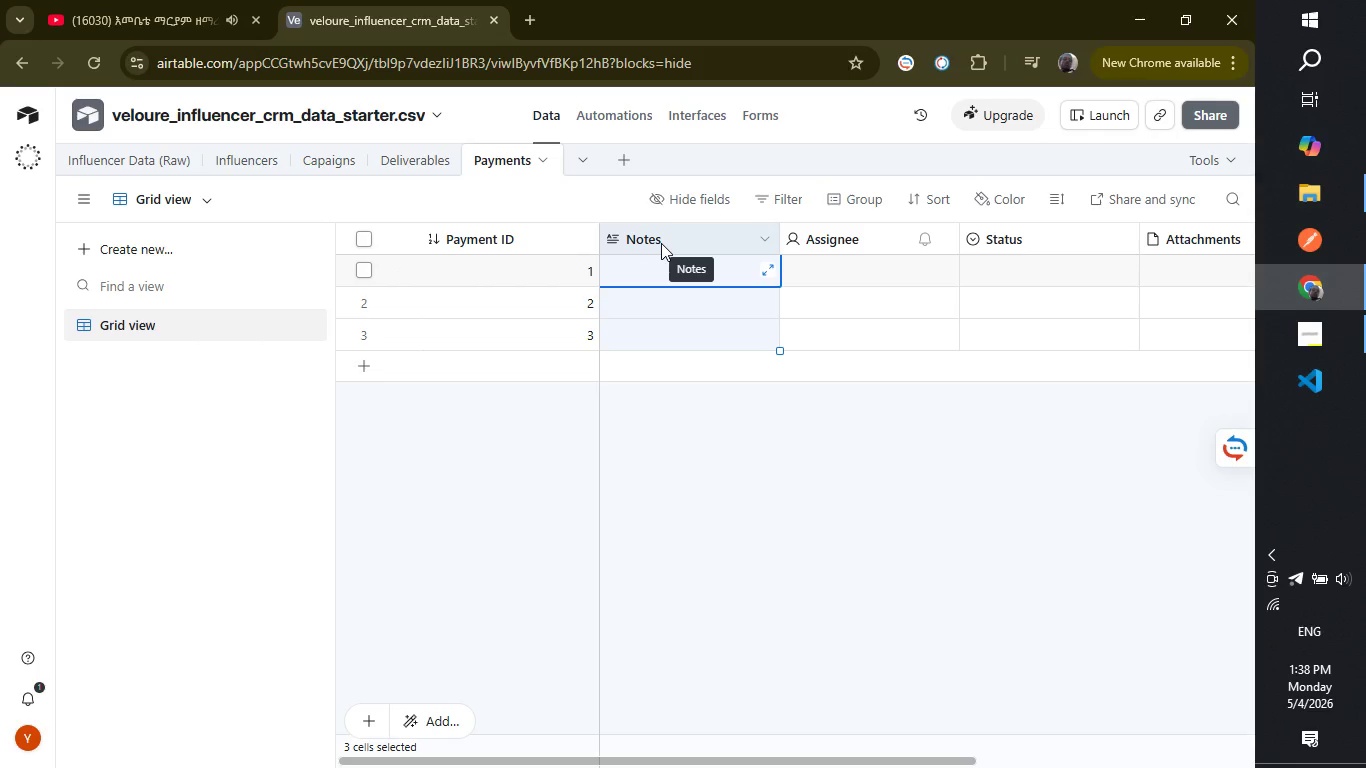 
right_click([664, 243])
 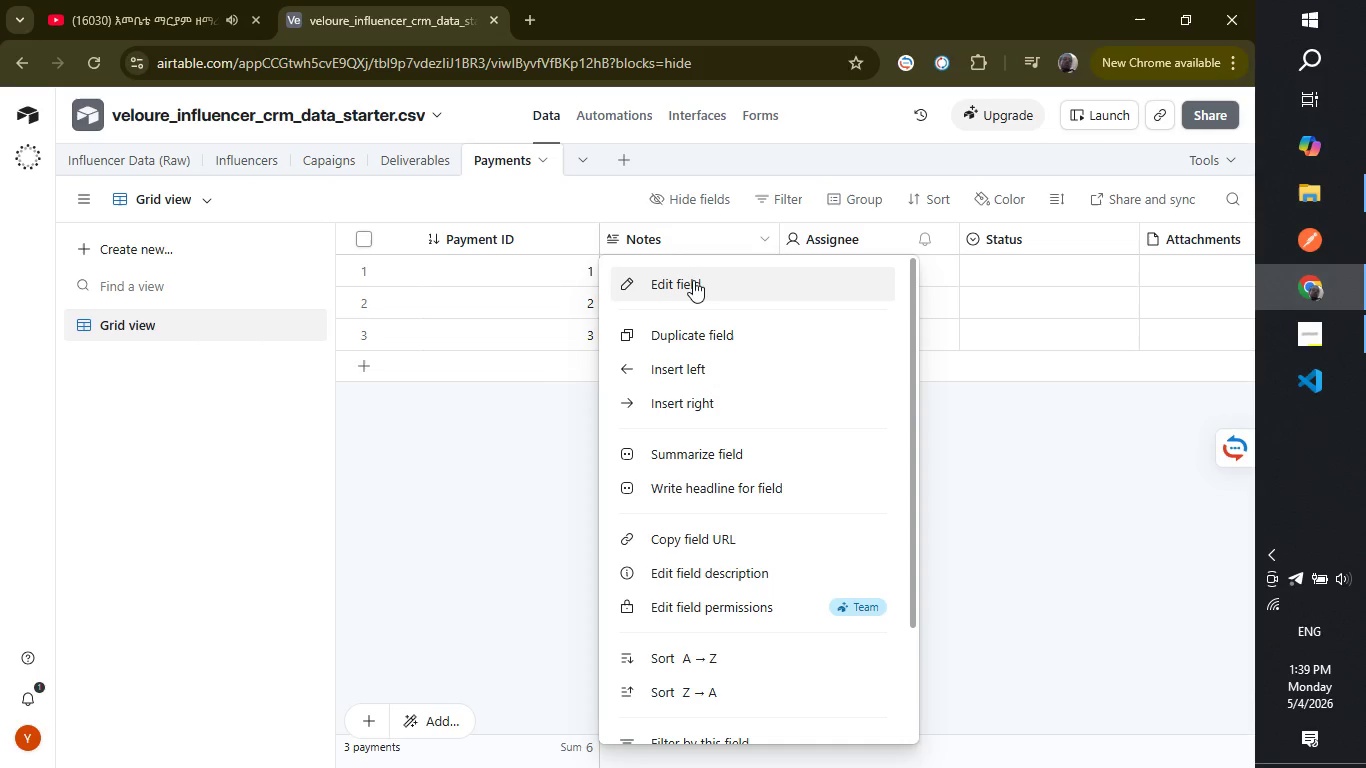 
left_click([697, 285])
 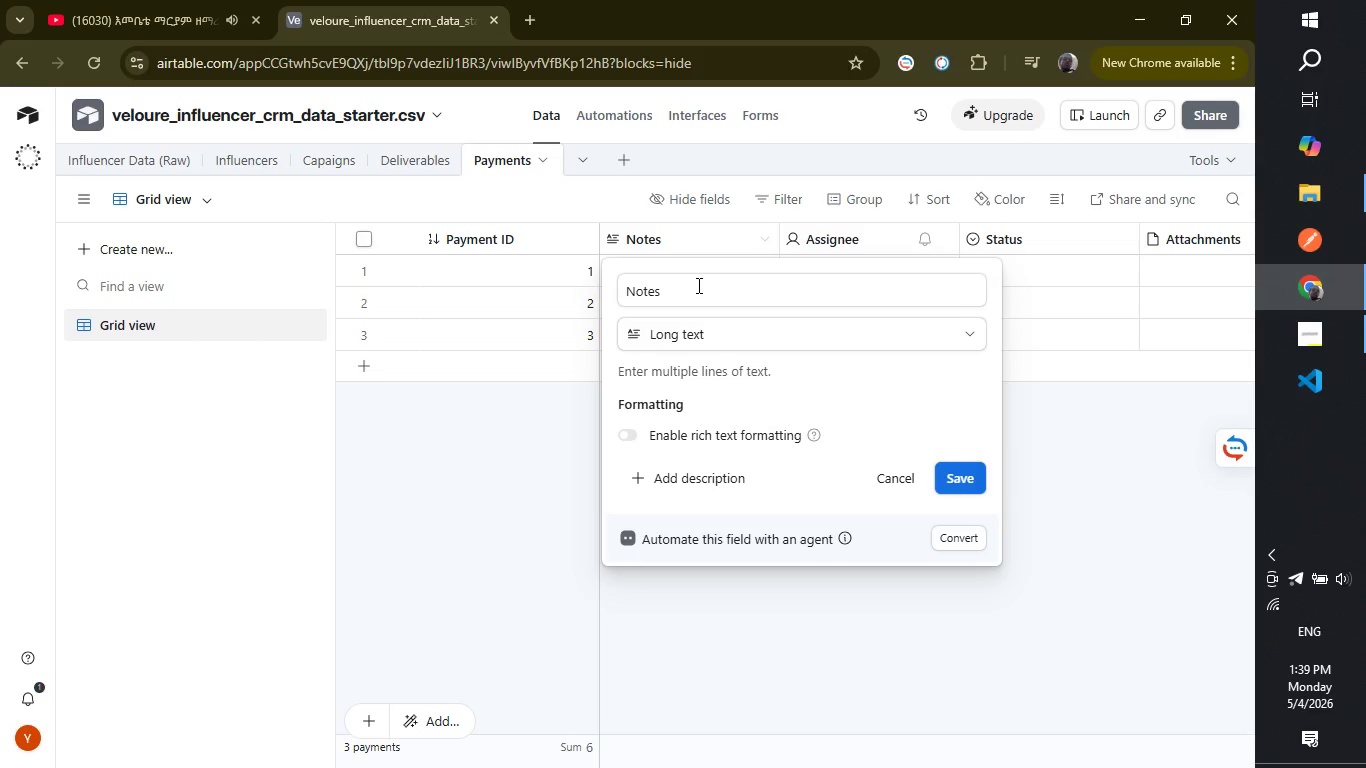 
left_click([697, 285])
 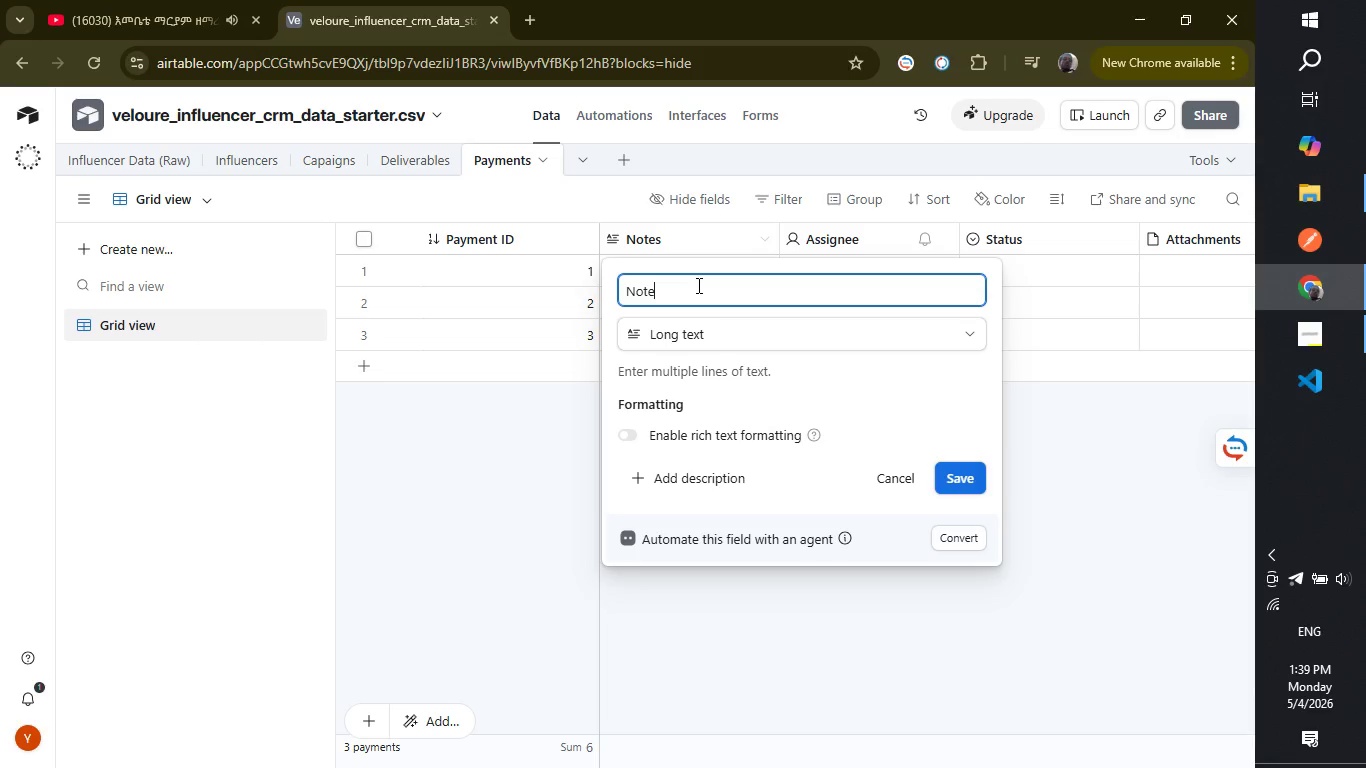 
hold_key(key=Backspace, duration=0.69)
 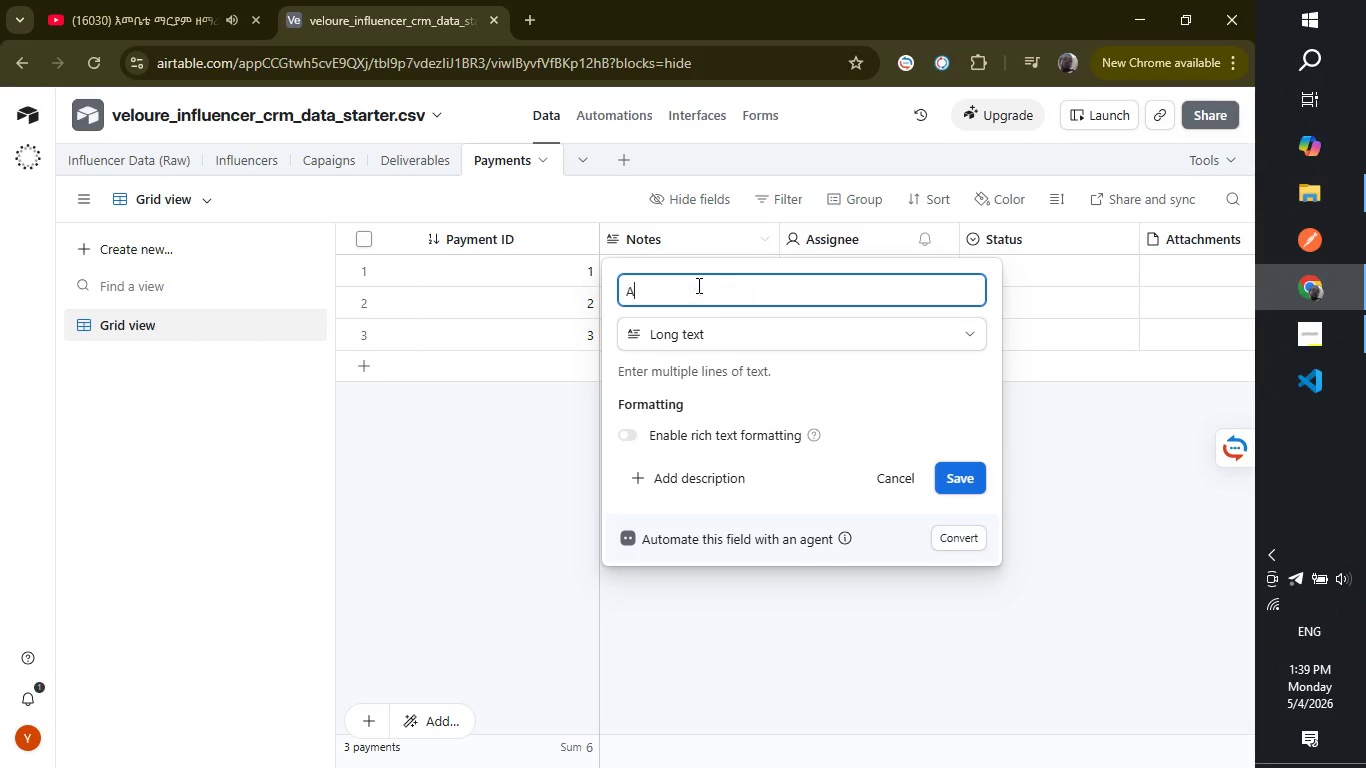 
type(Amount)
 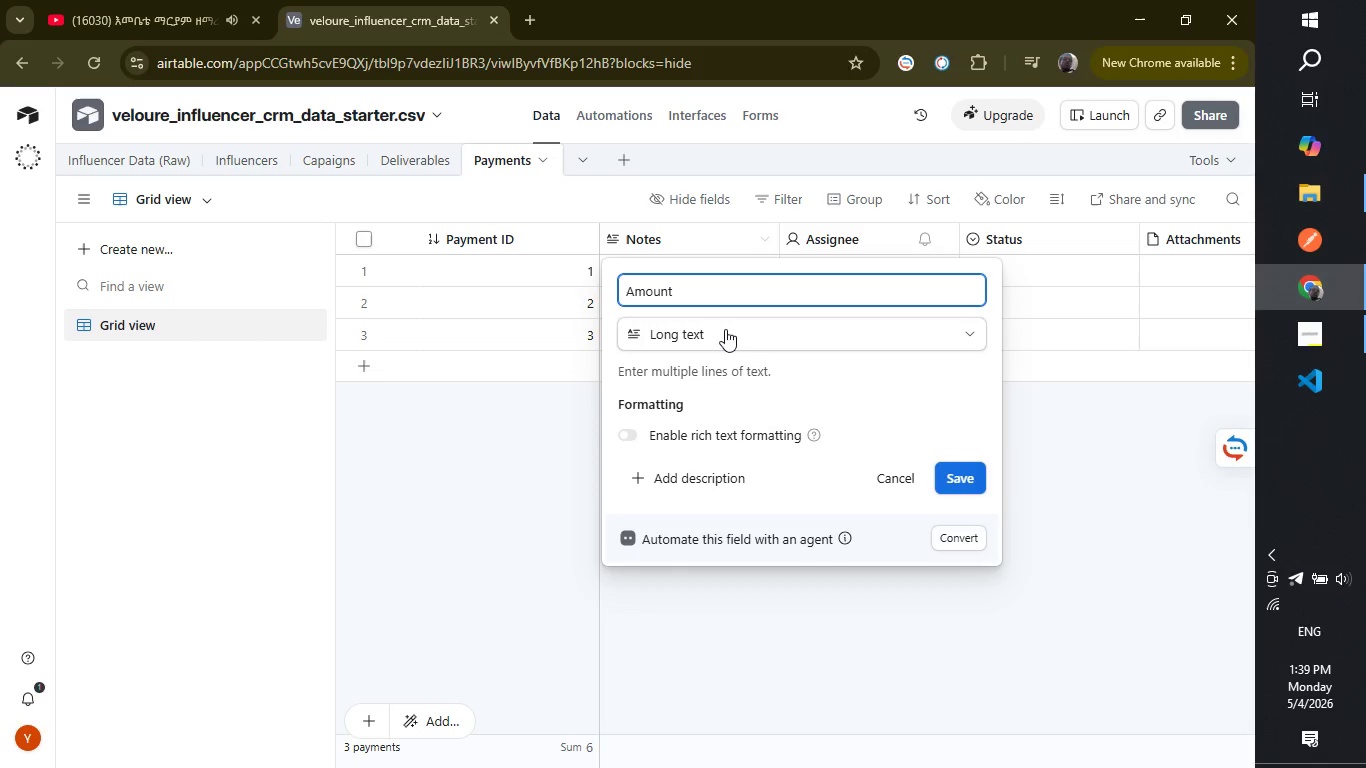 
left_click([725, 329])
 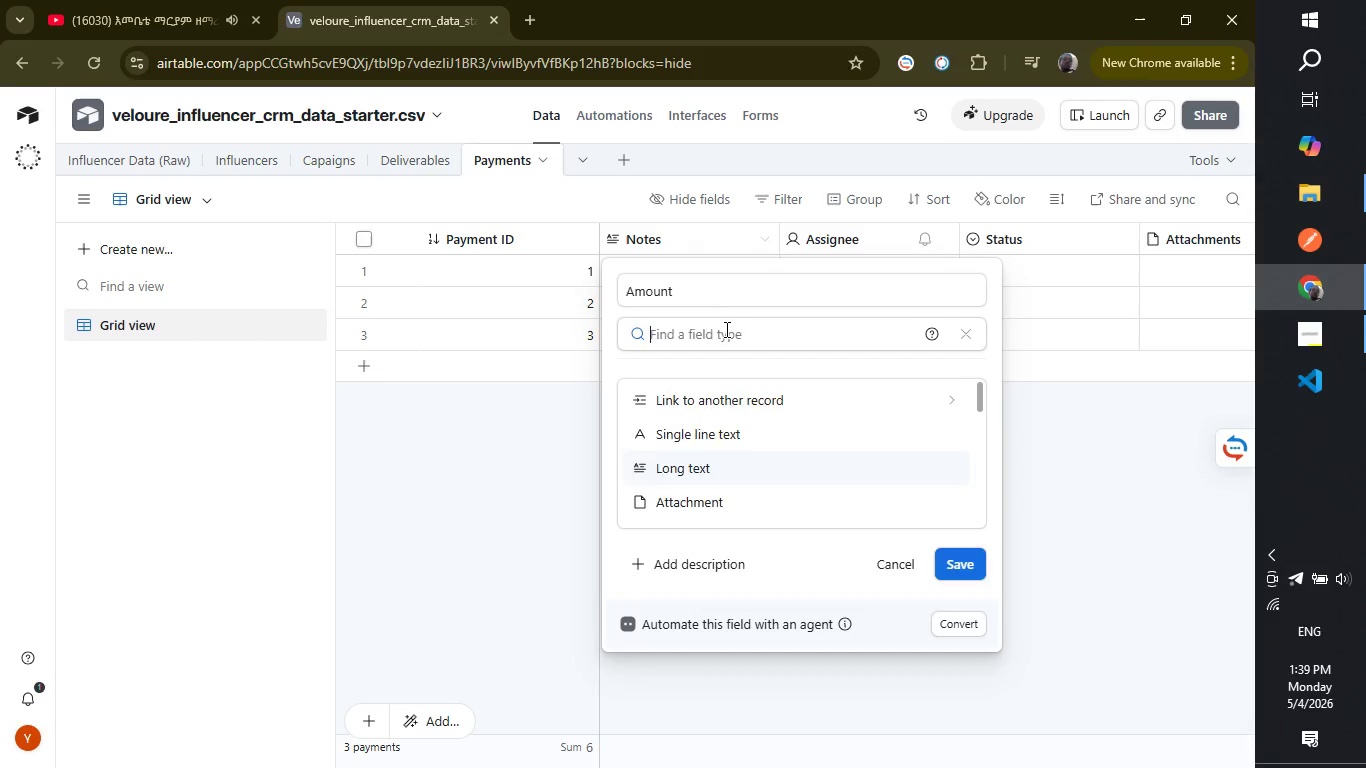 
type(cu)
 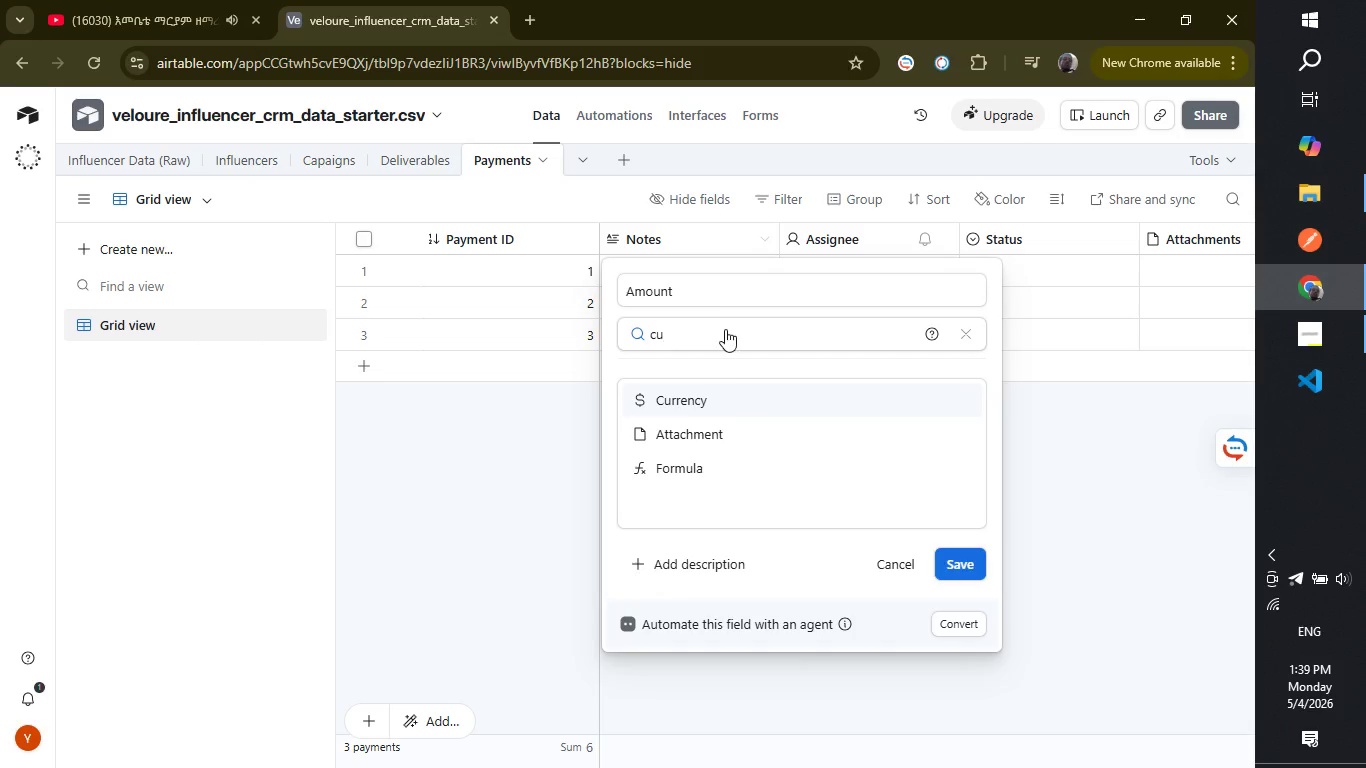 
key(Enter)
 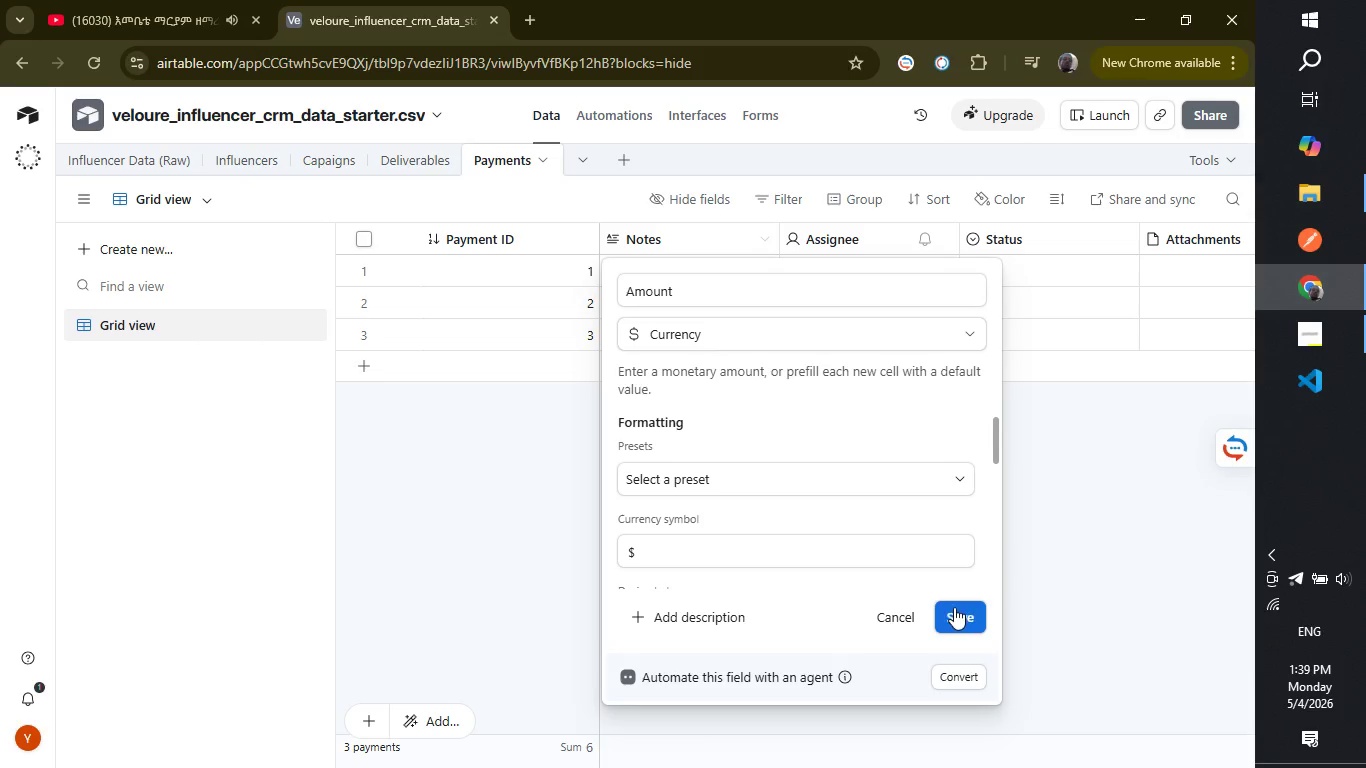 
left_click([954, 607])
 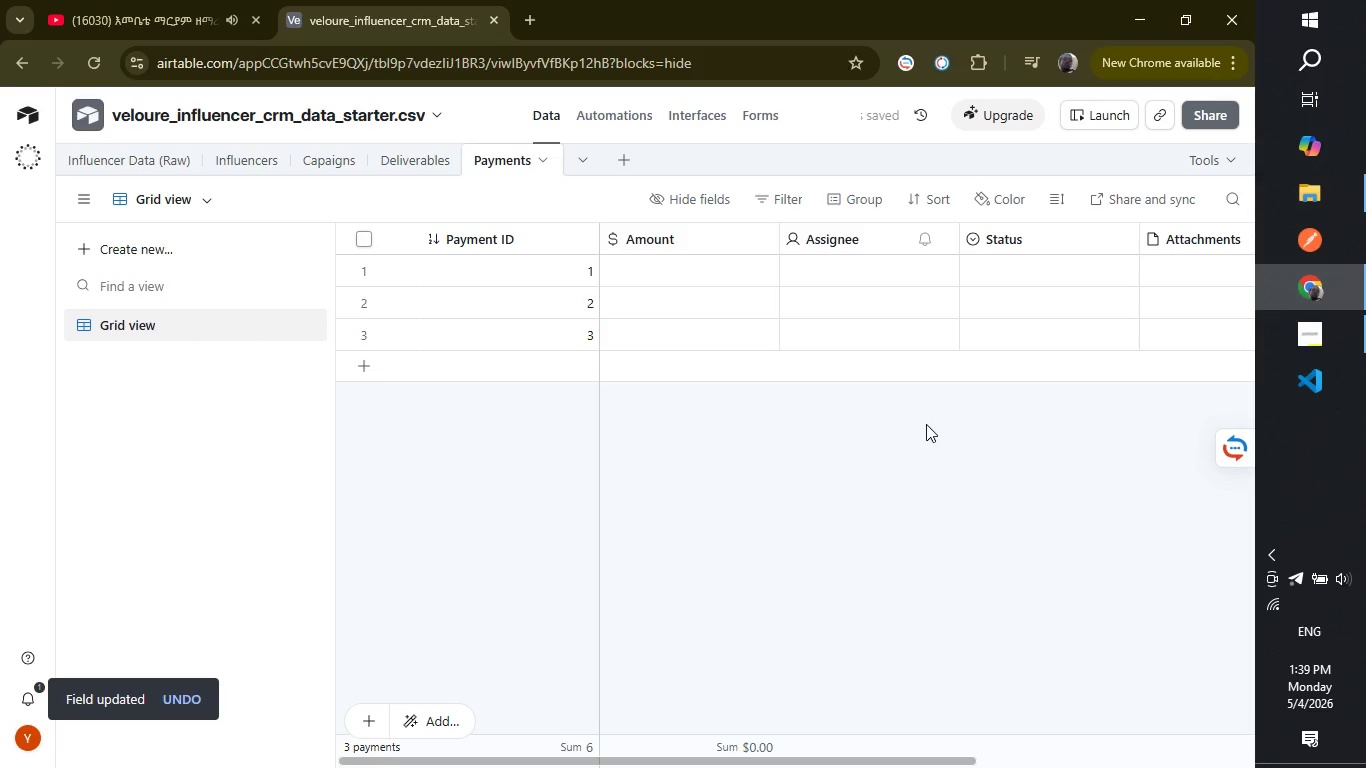 
wait(8.91)
 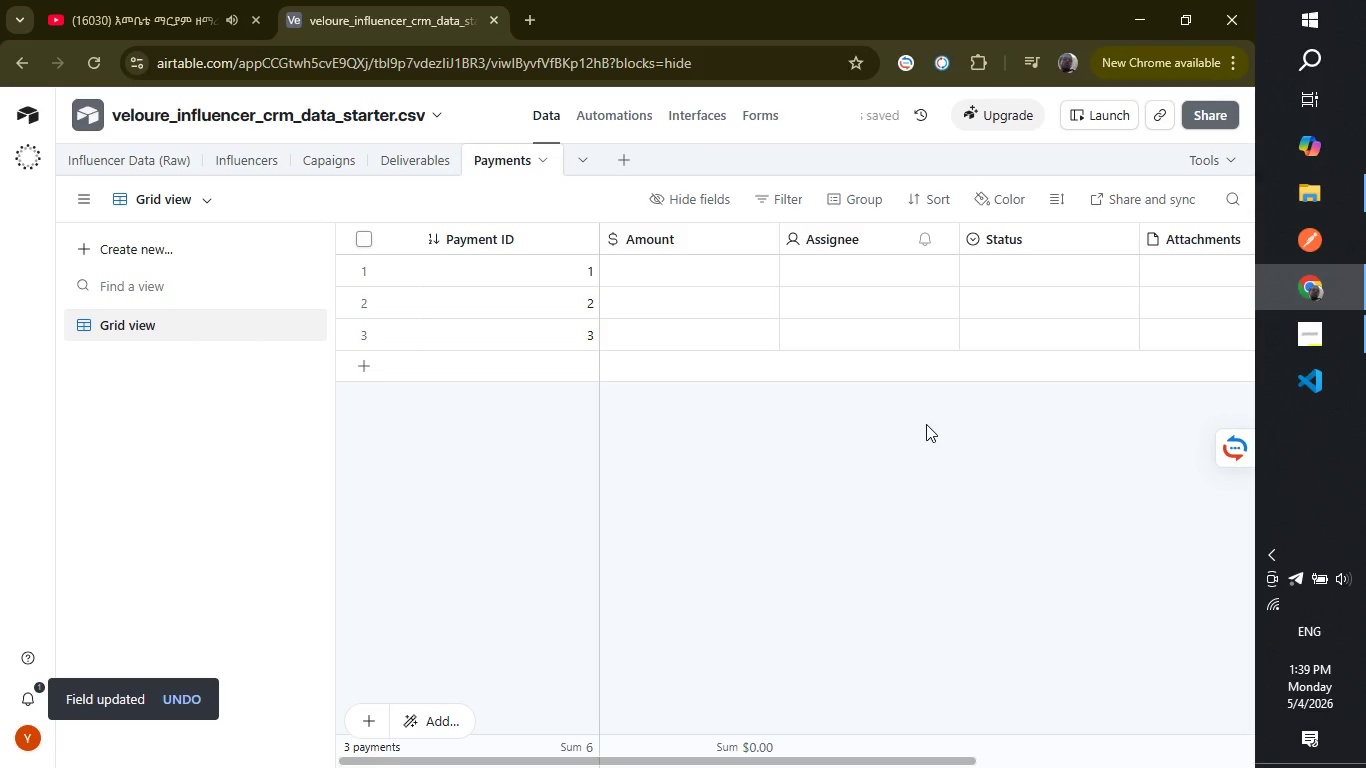 
right_click([891, 238])
 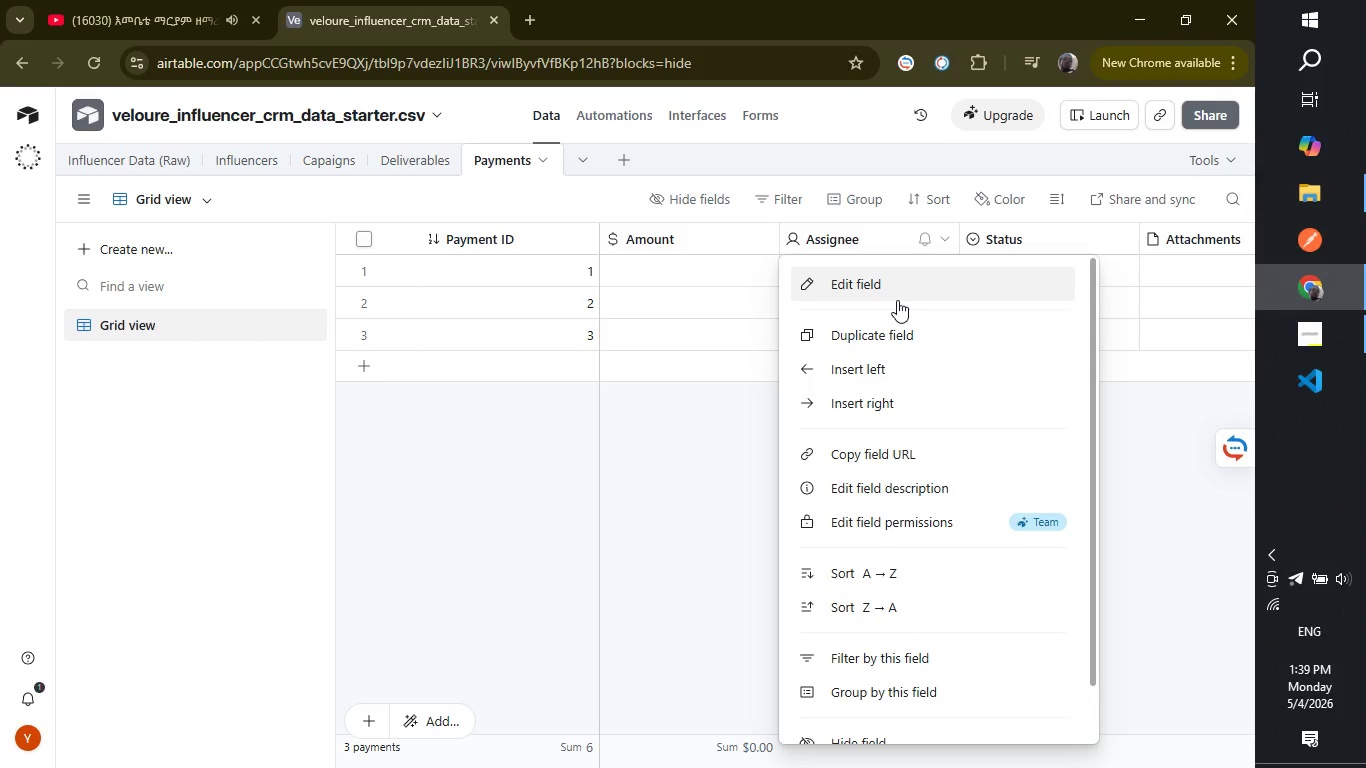 
wait(7.34)
 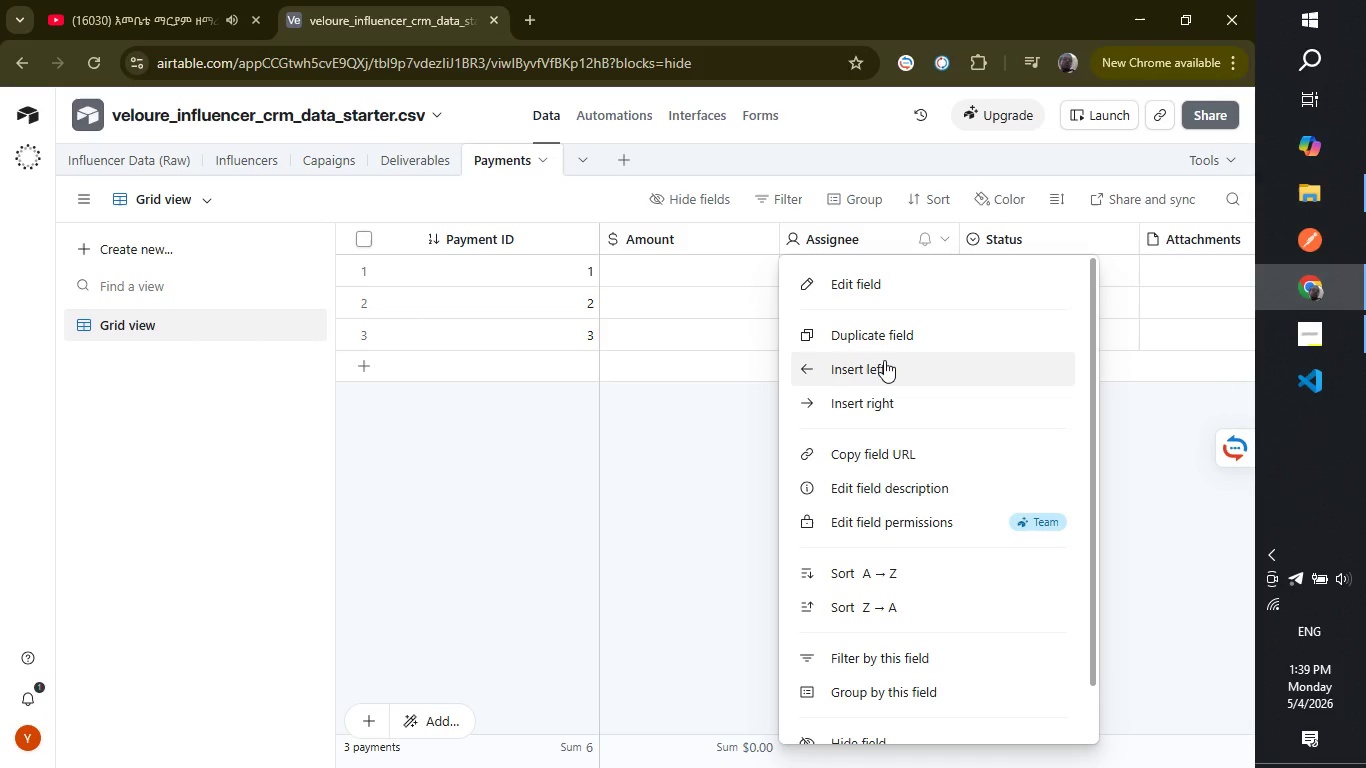 
left_click([895, 287])
 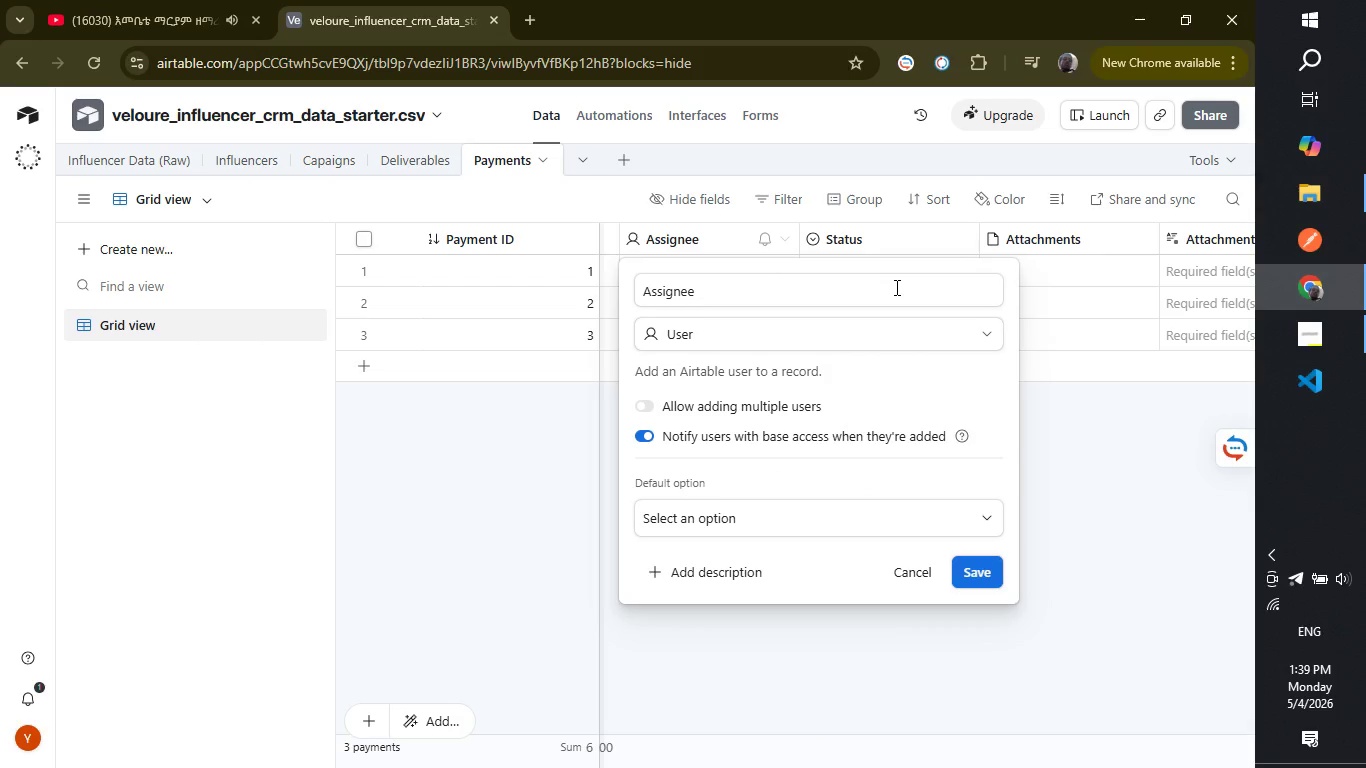 
key(Shift+P)
 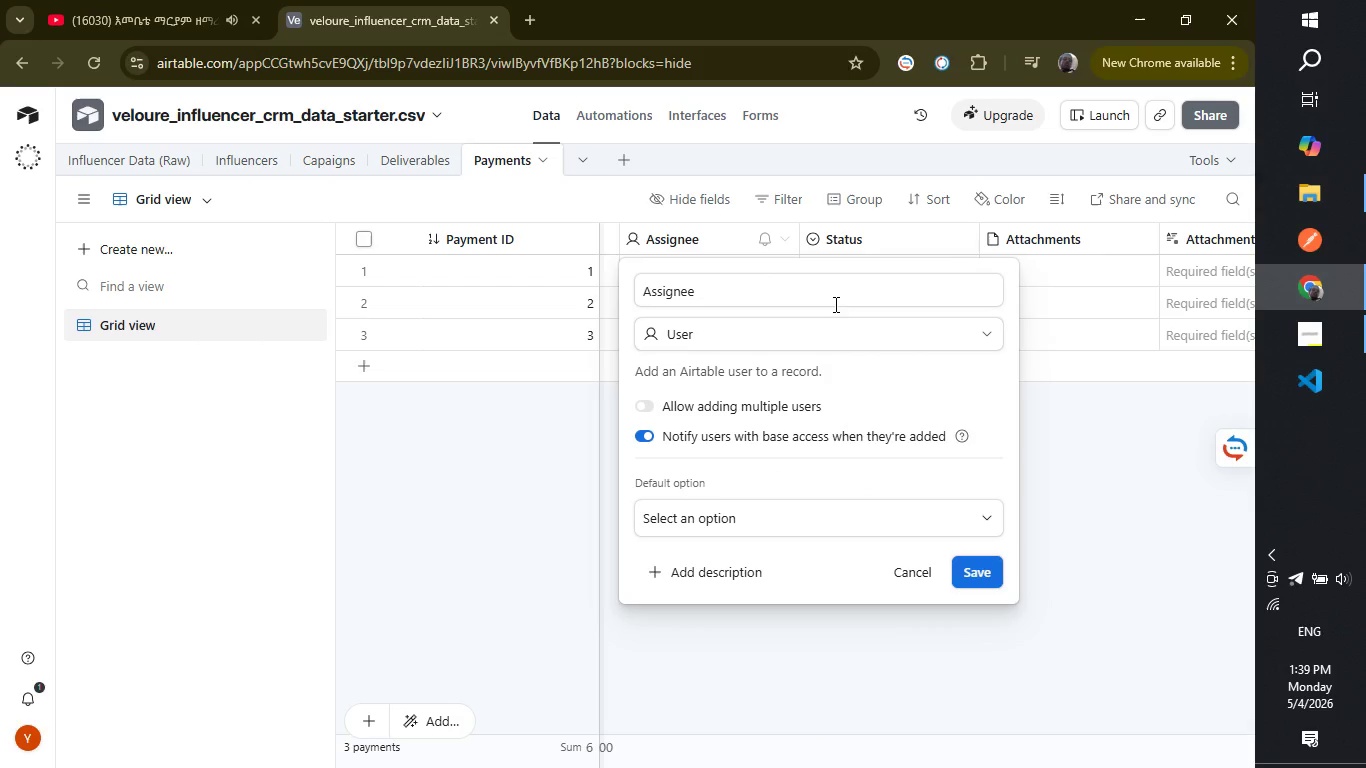 
left_click([834, 304])
 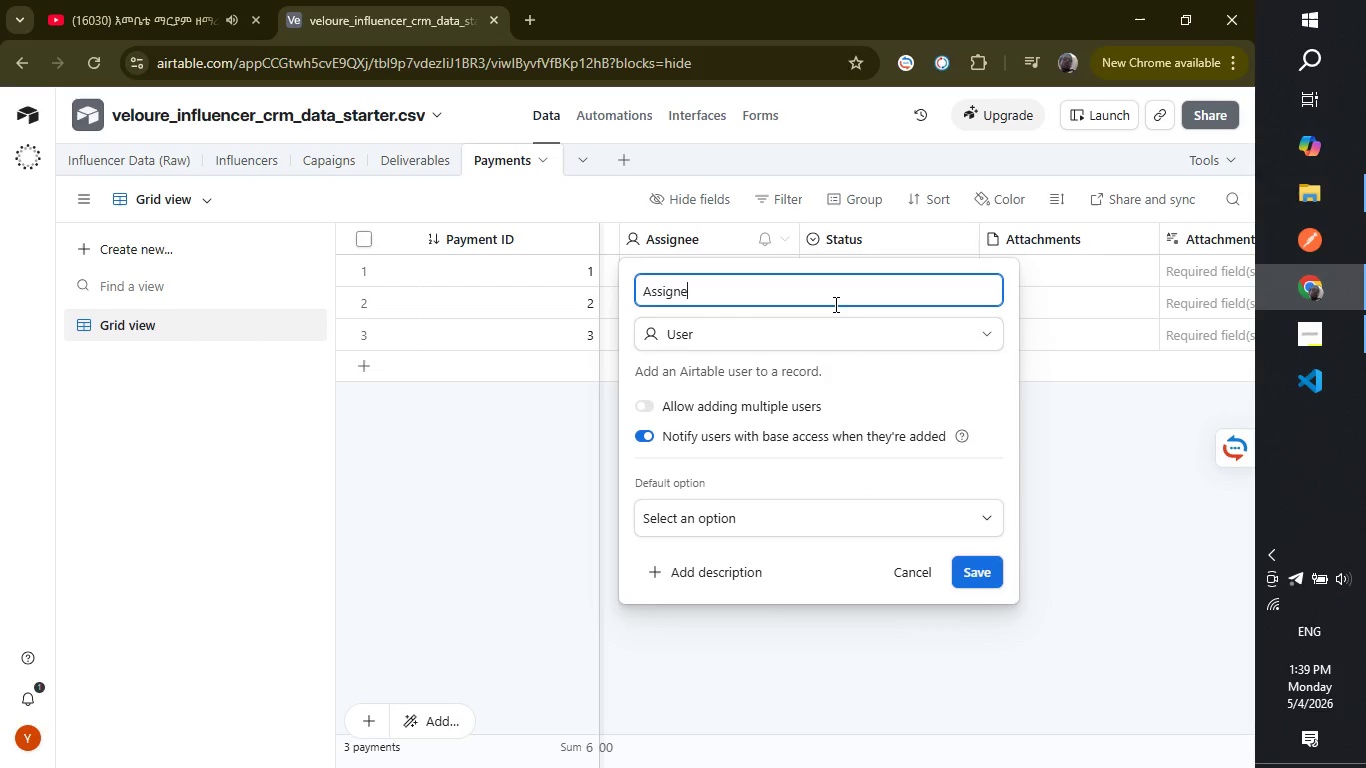 
hold_key(key=Backspace, duration=0.78)
 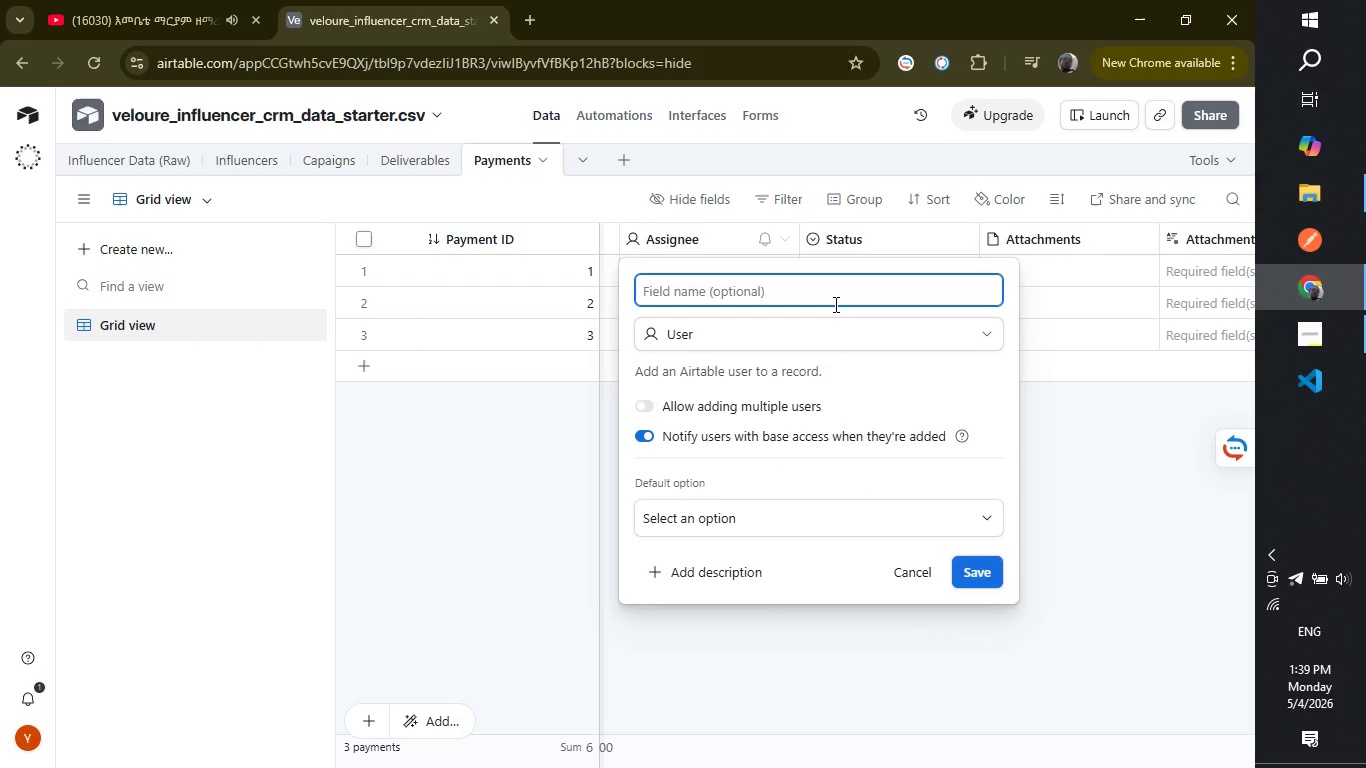 
type(Payment Datee)
 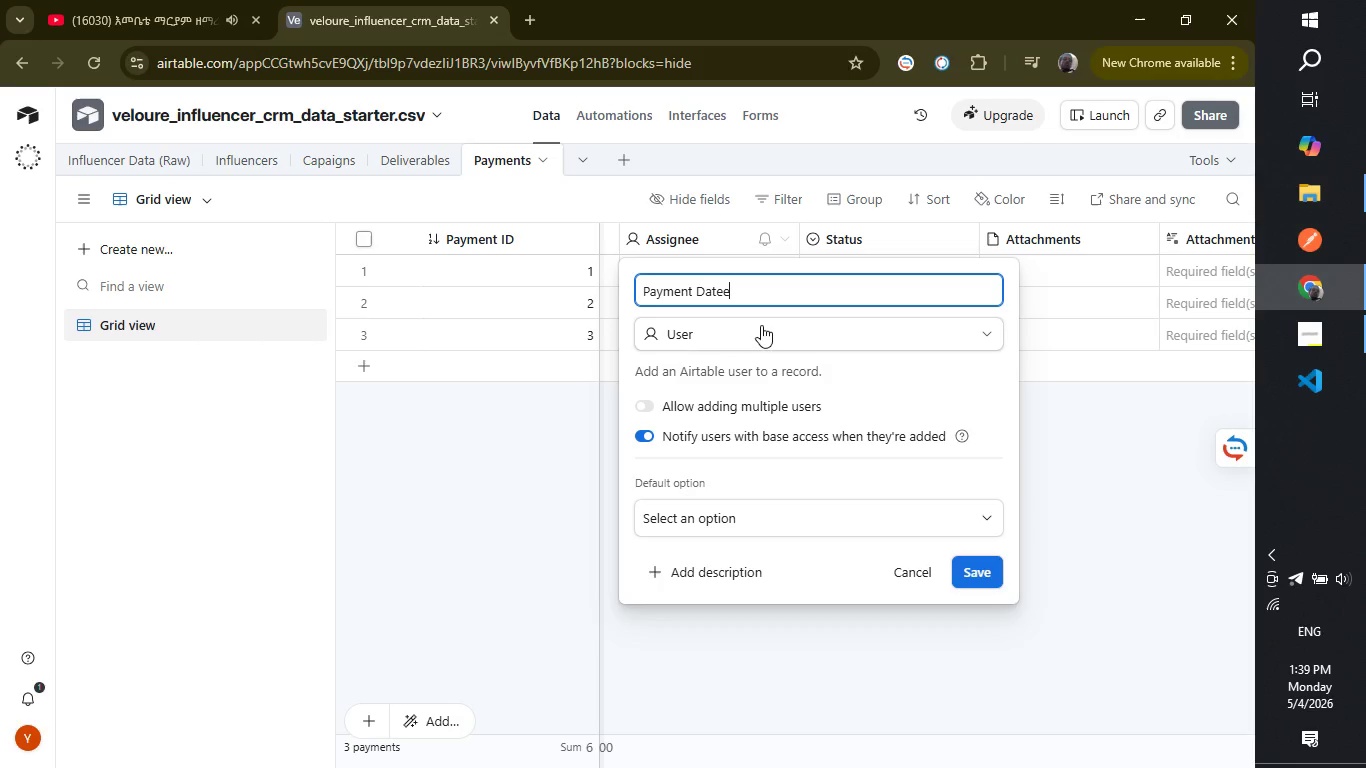 
left_click([761, 325])
 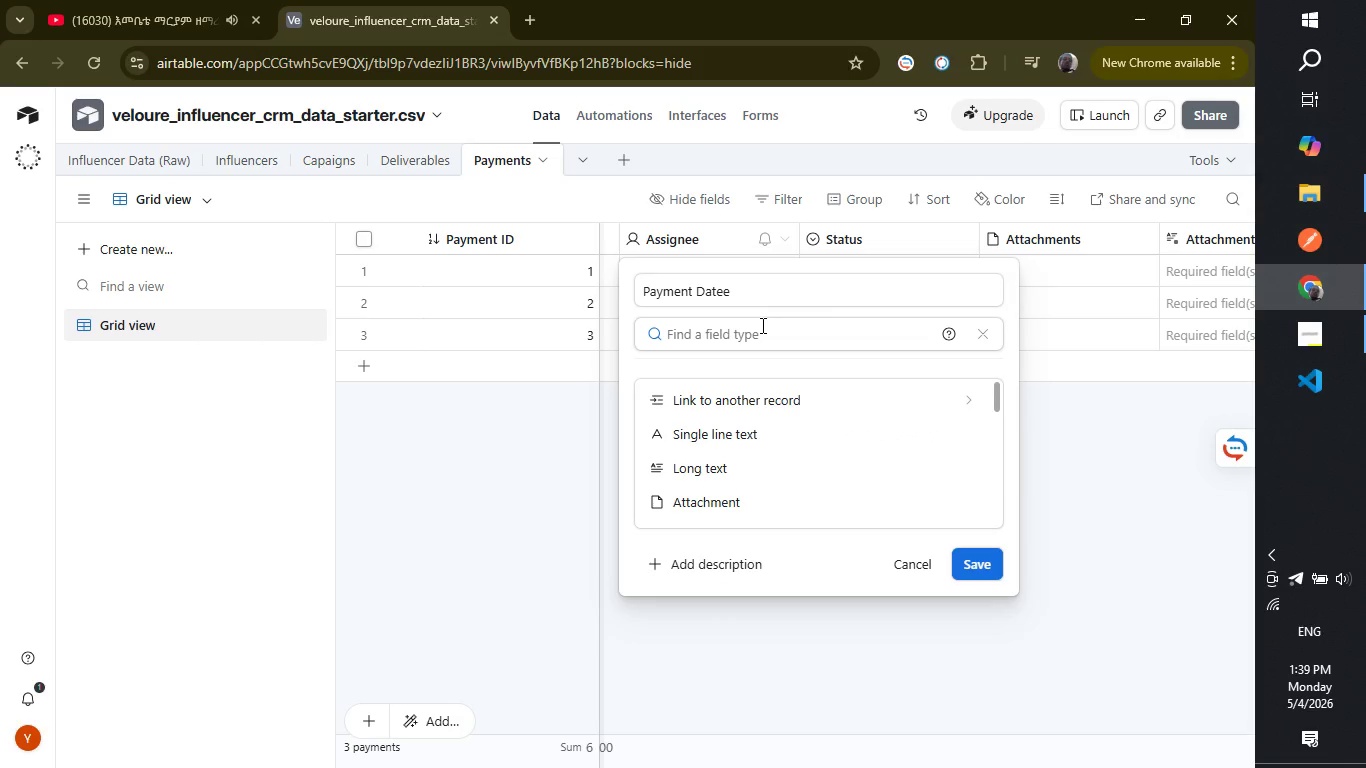 
type(dat)
 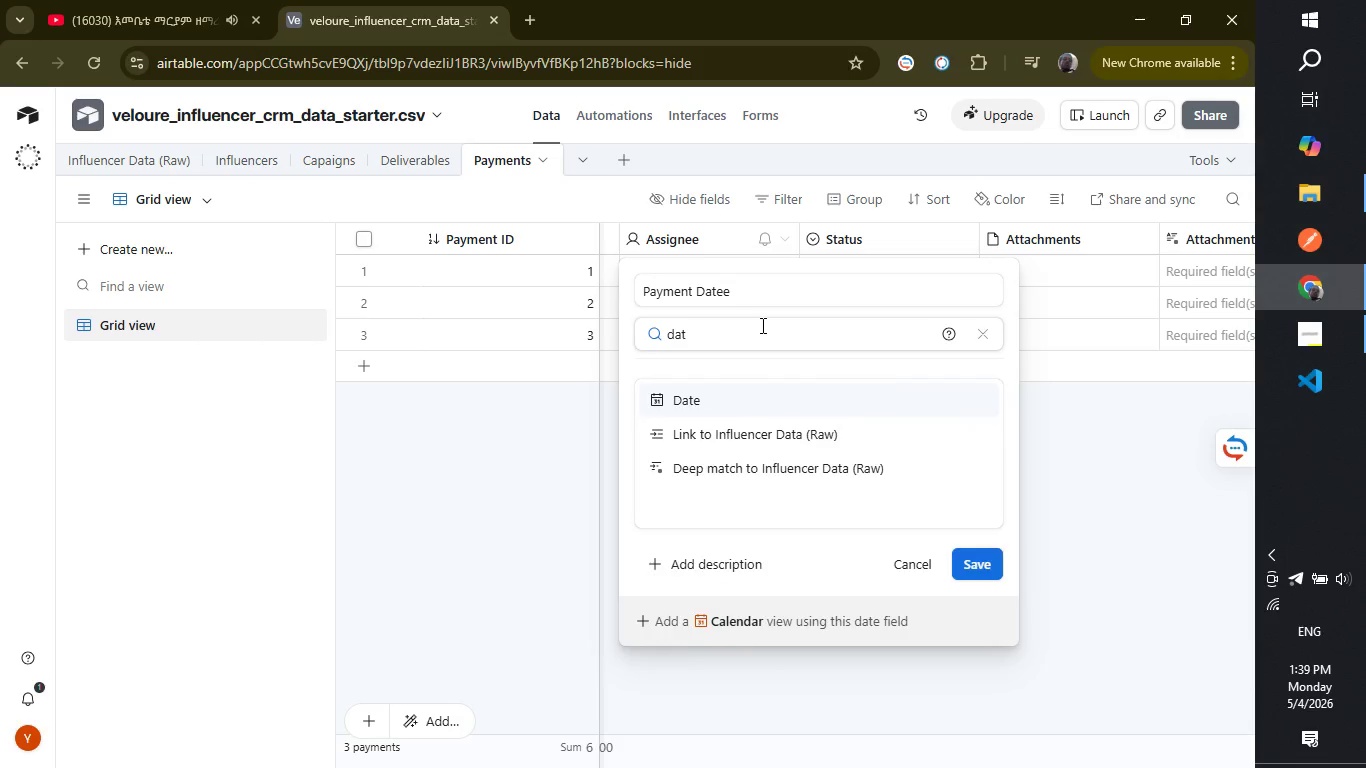 
key(Enter)
 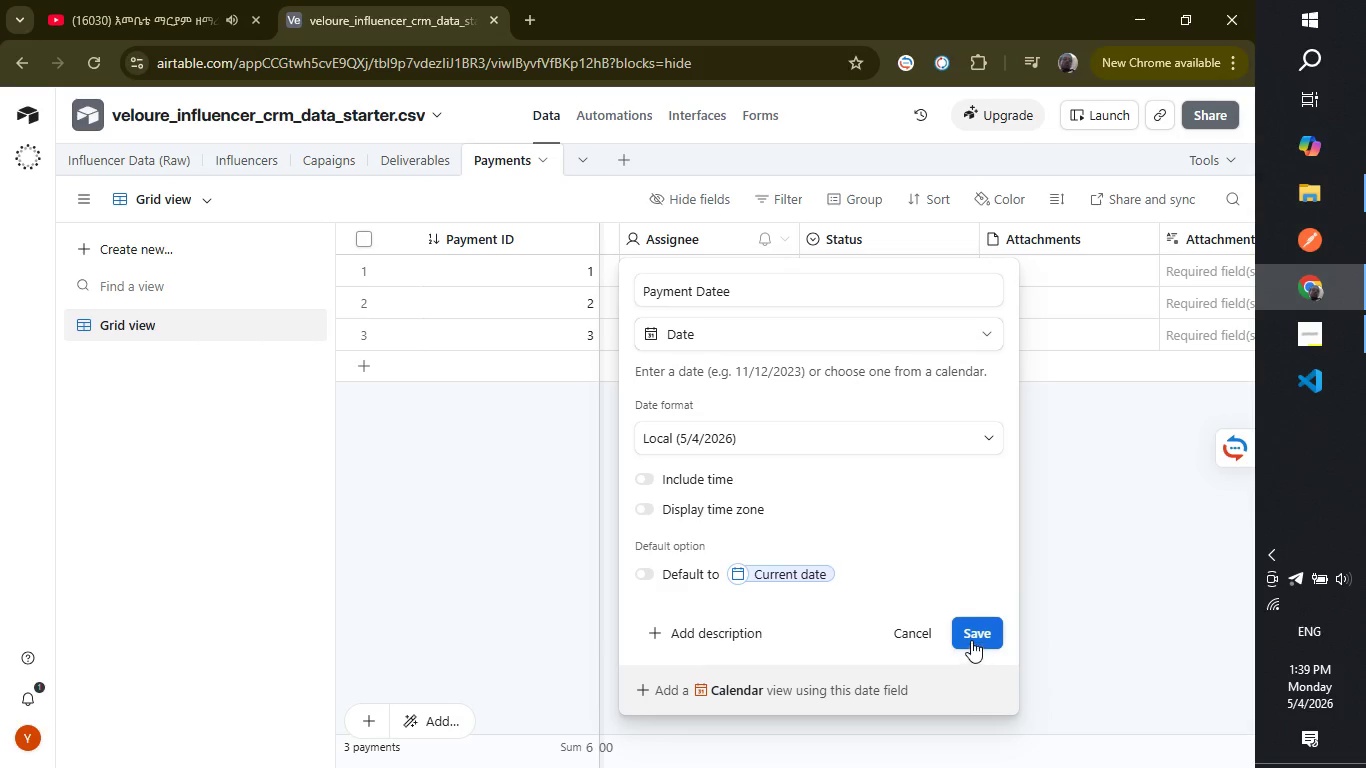 
left_click([970, 637])
 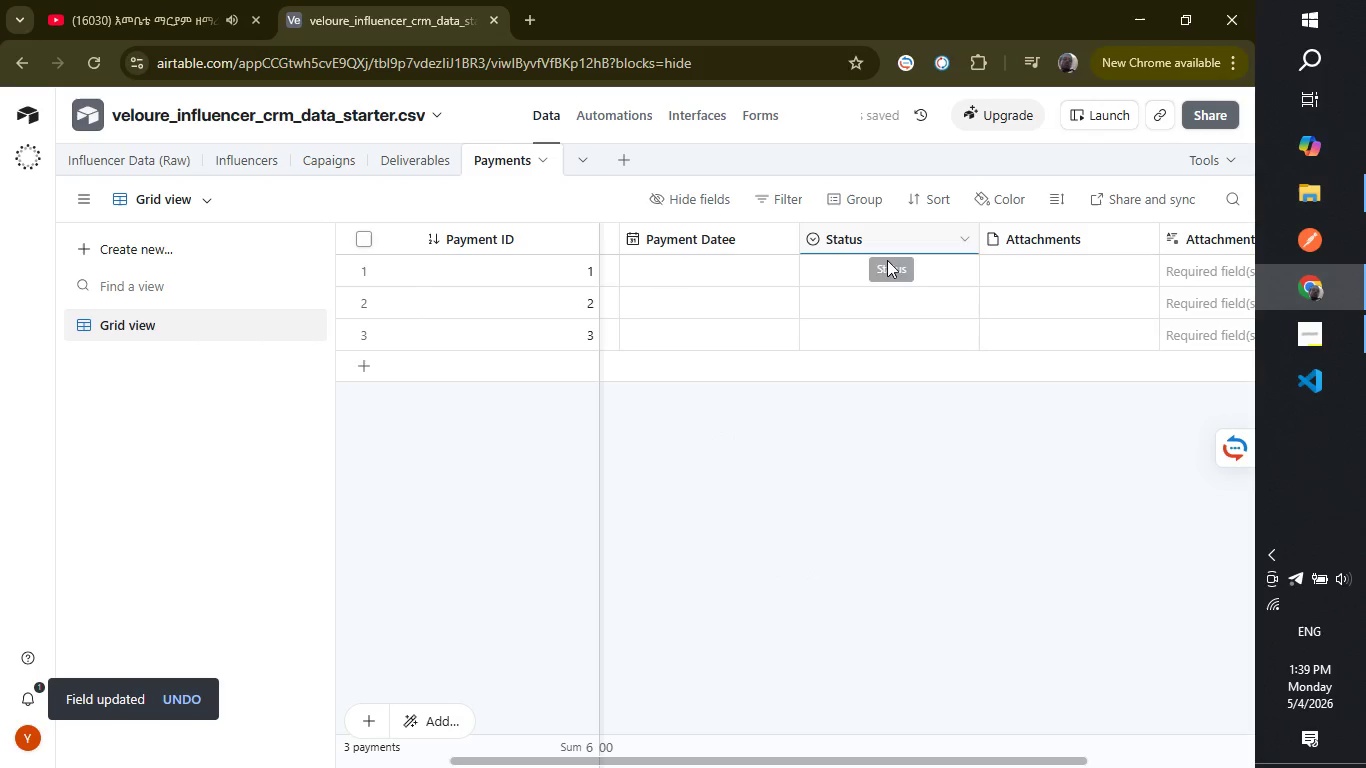 
left_click([770, 246])
 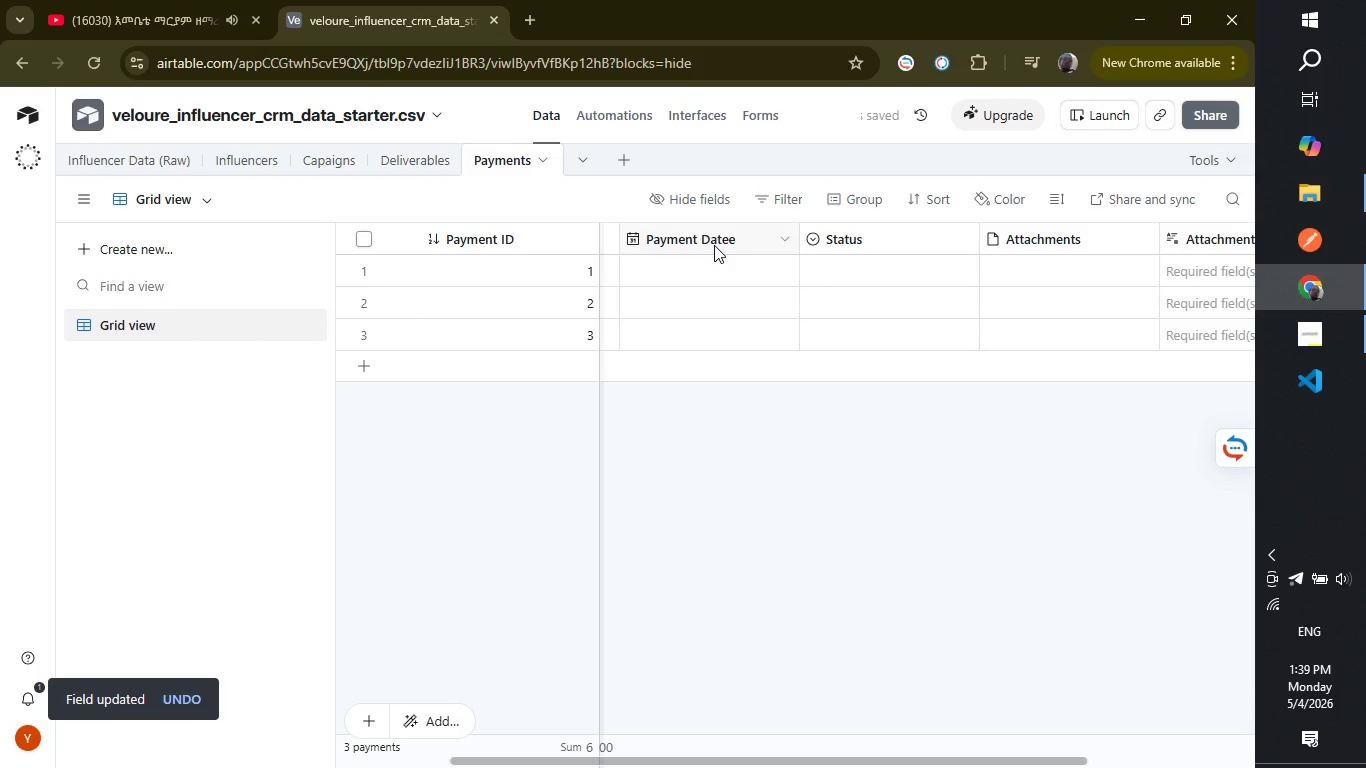 
double_click([714, 245])
 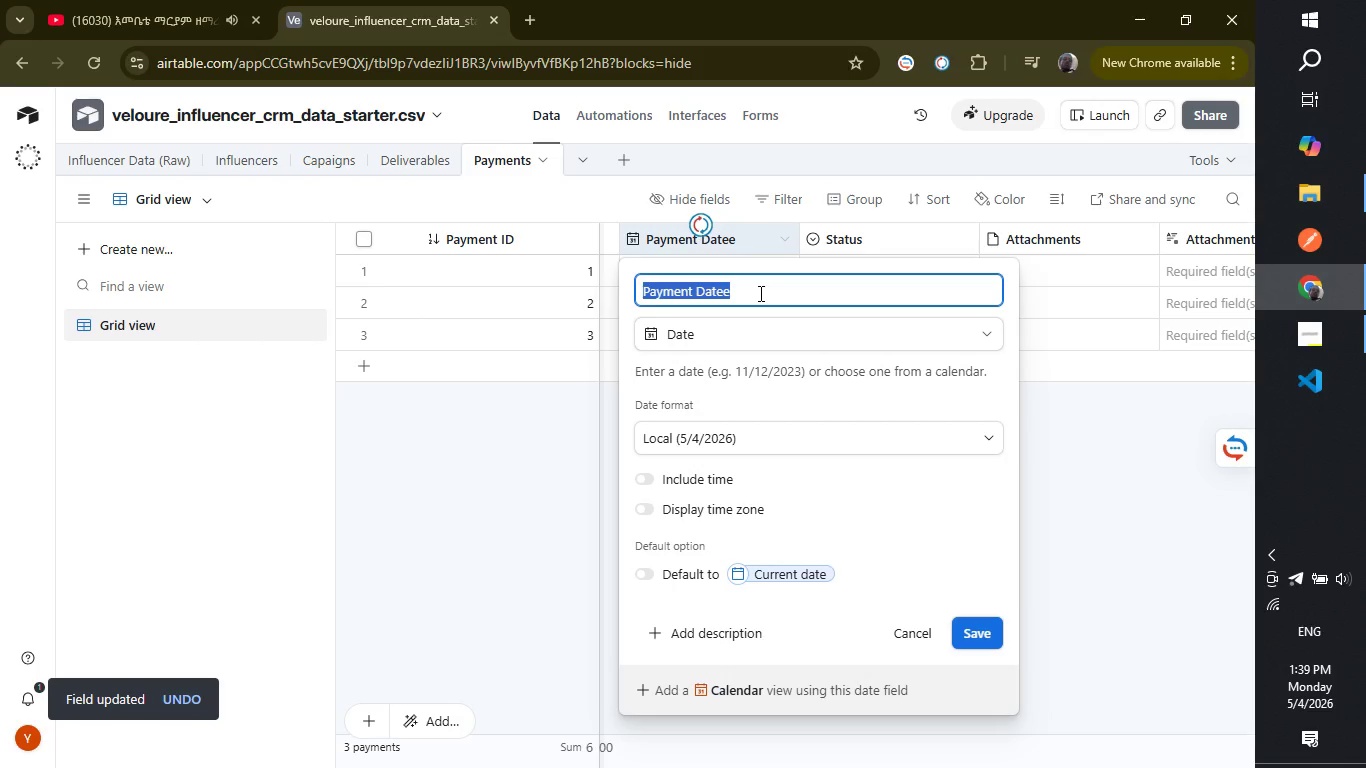 
left_click([759, 293])
 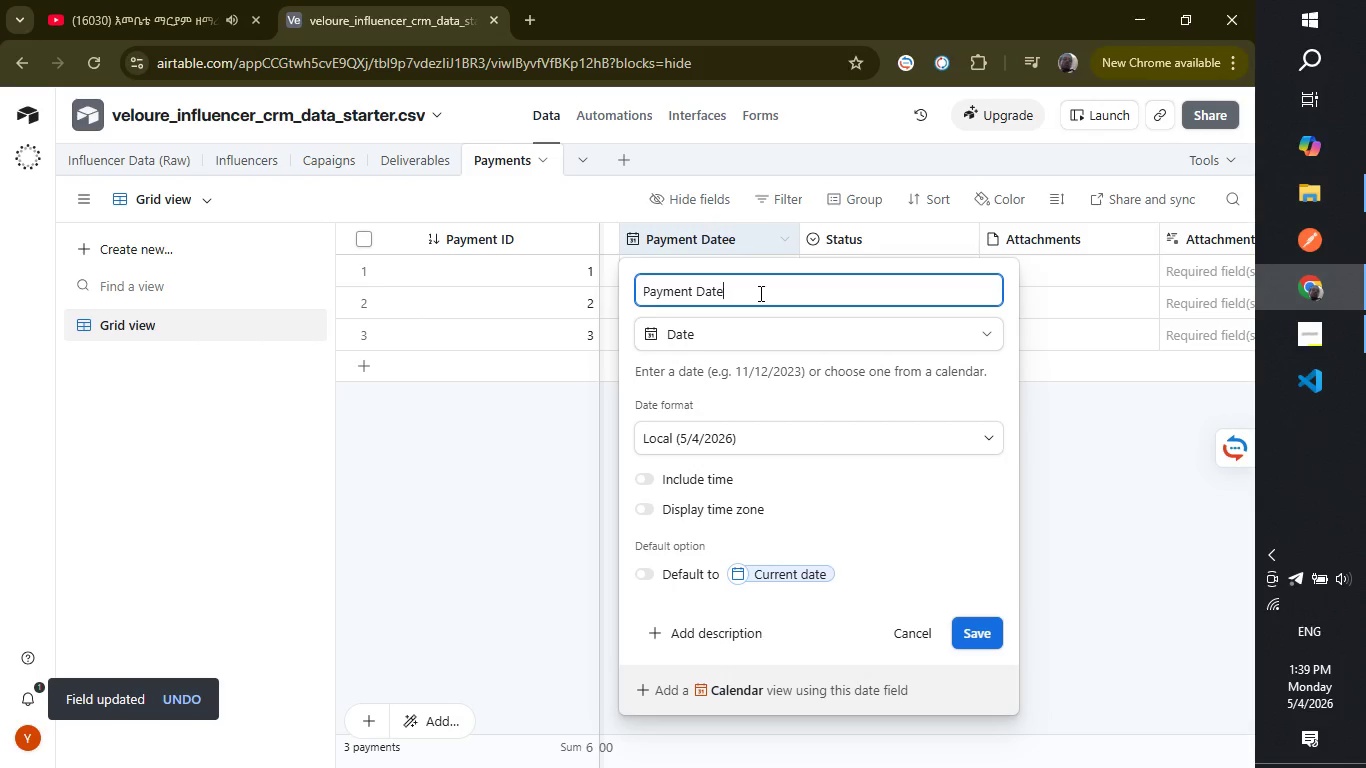 
key(Backspace)
 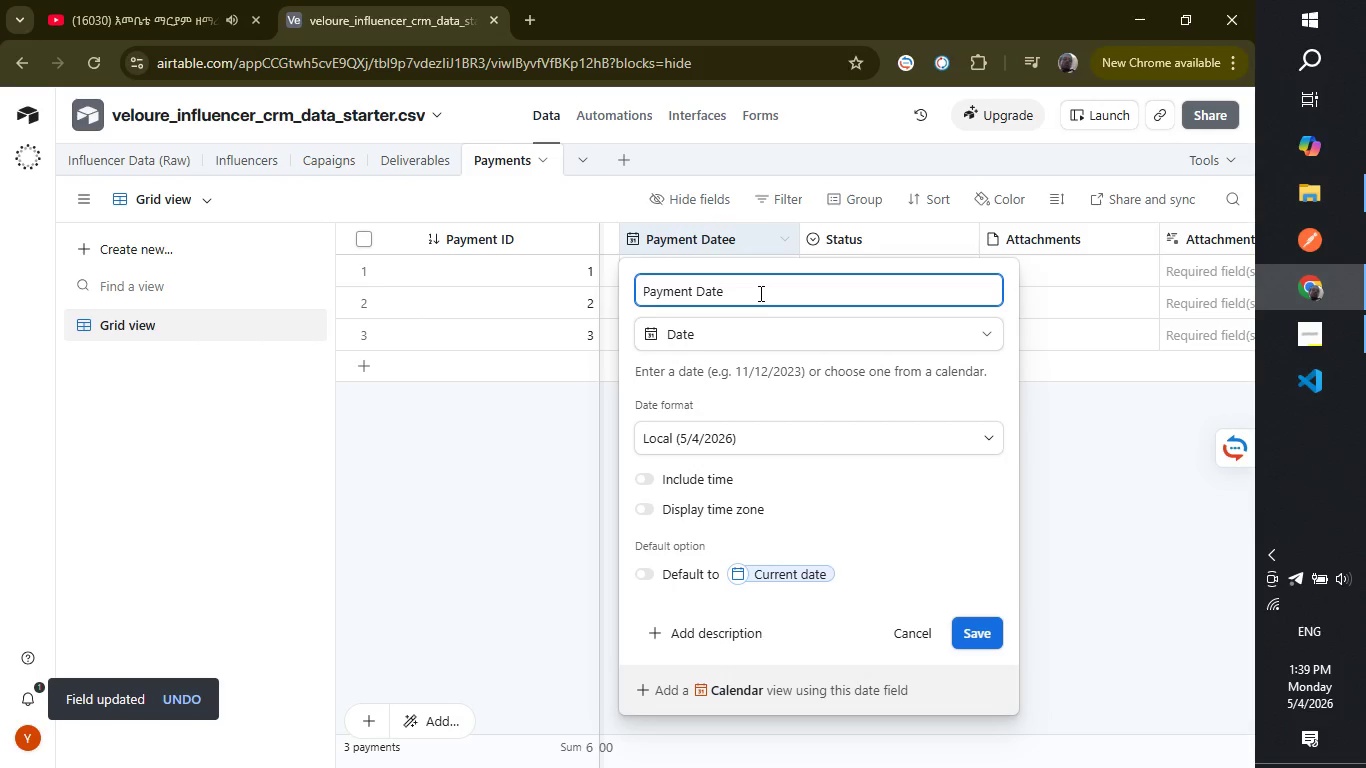 
key(Enter)
 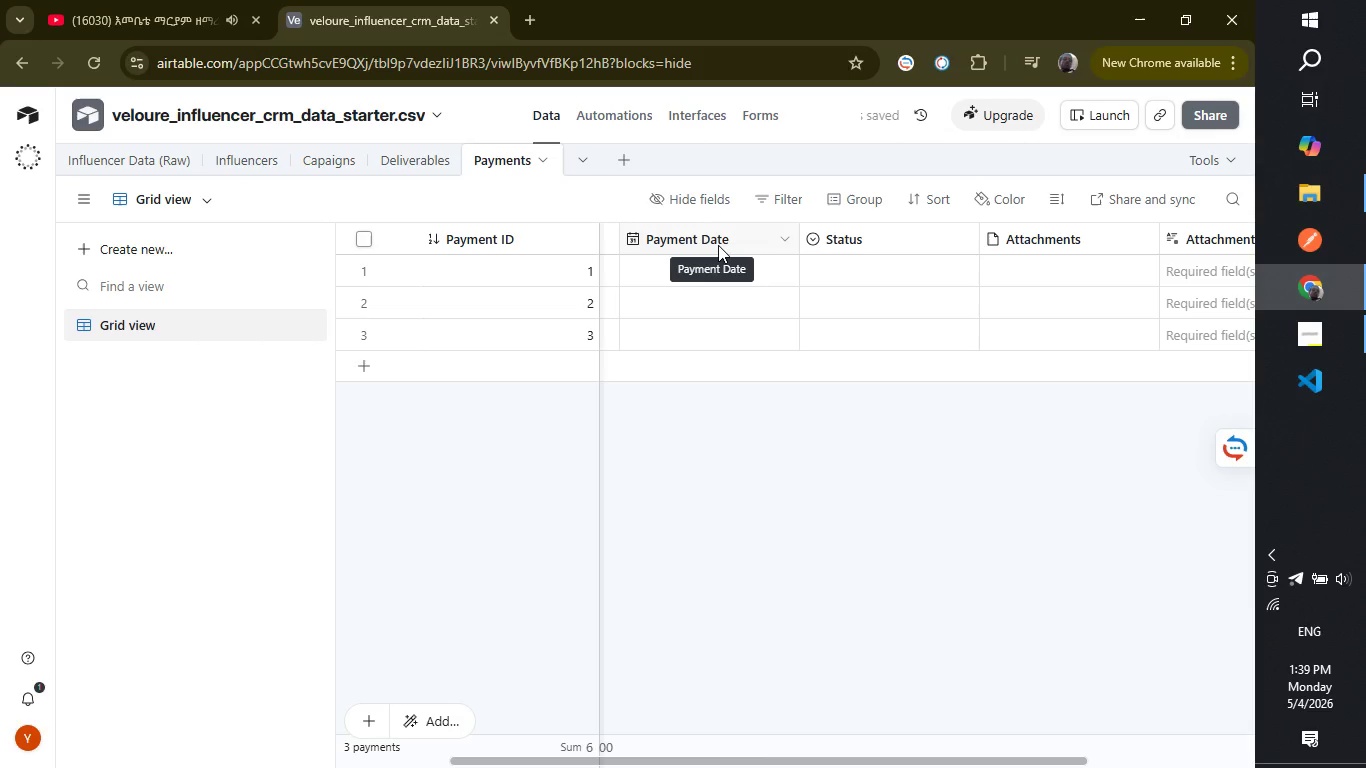 
left_click_drag(start_coordinate=[718, 245], to_coordinate=[905, 241])
 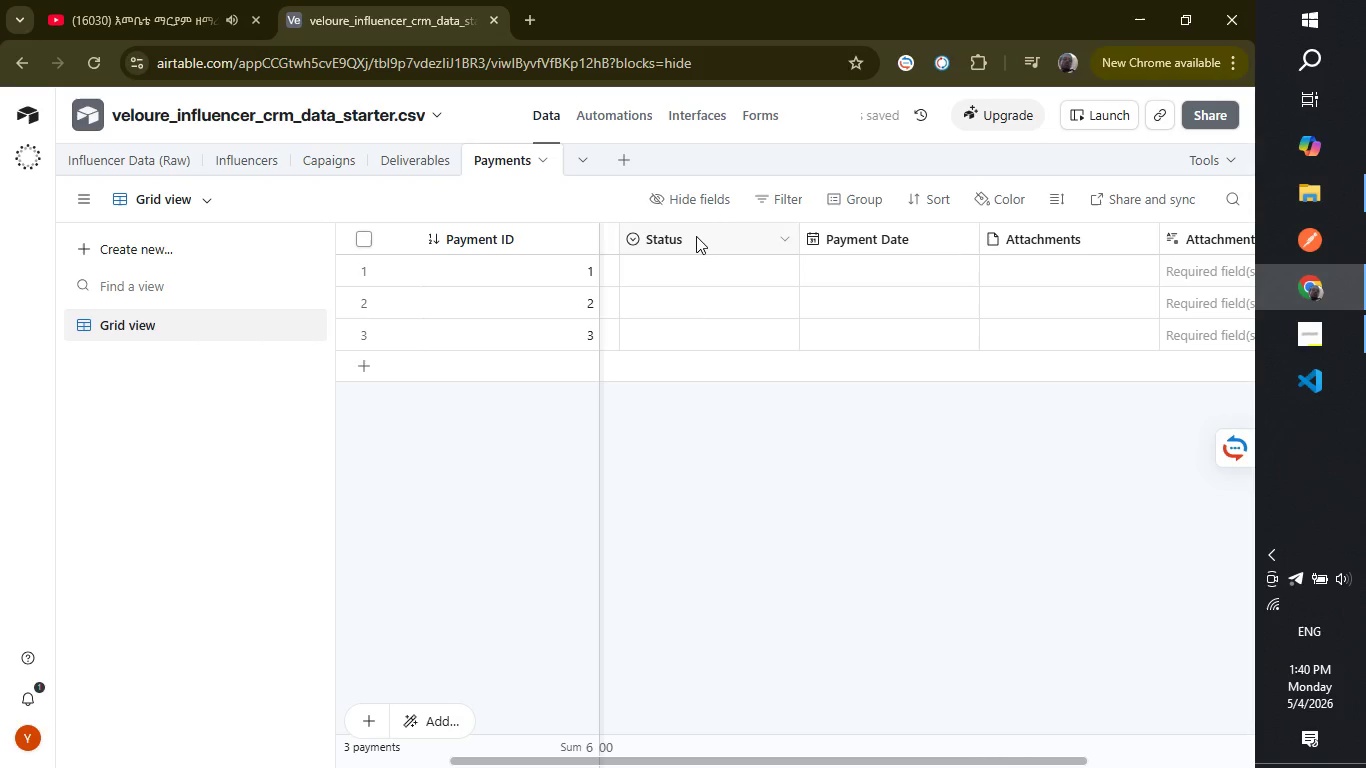 
left_click([696, 234])
 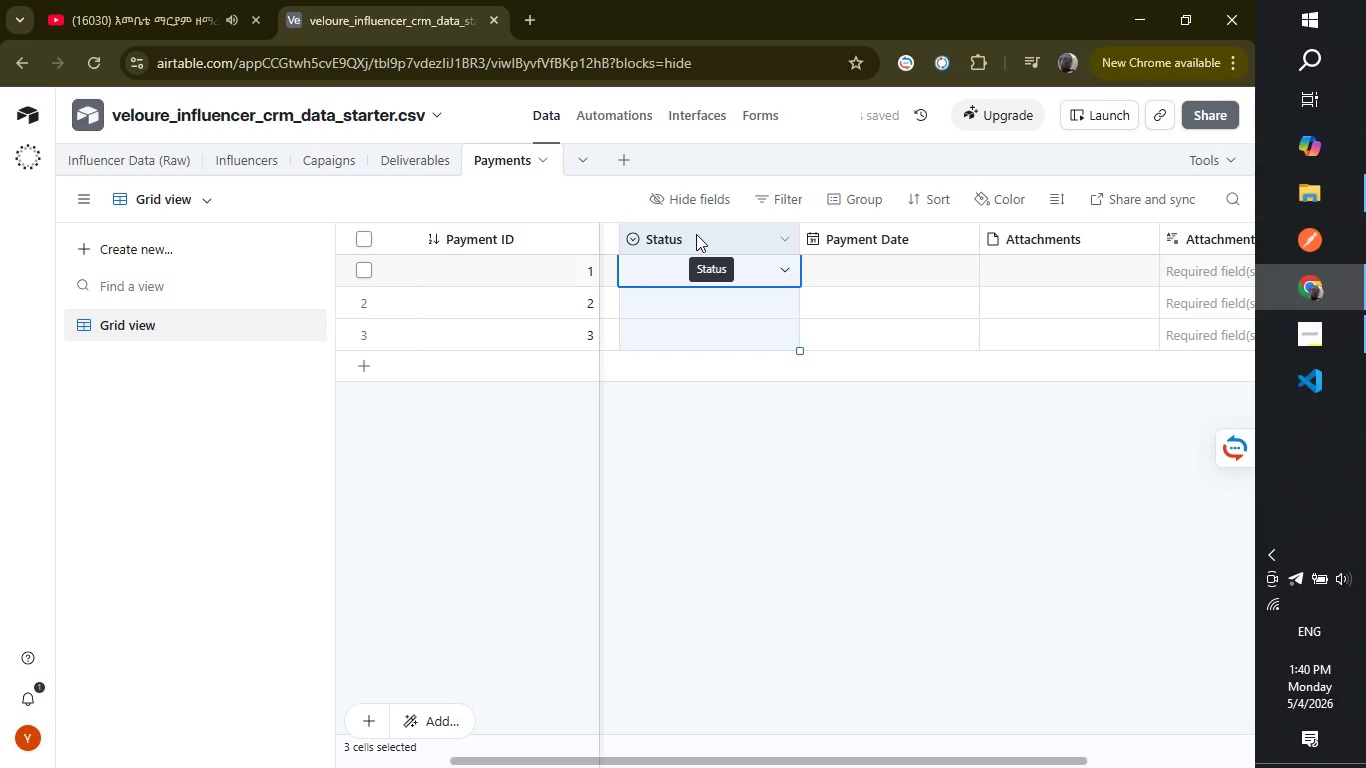 
left_click([696, 234])
 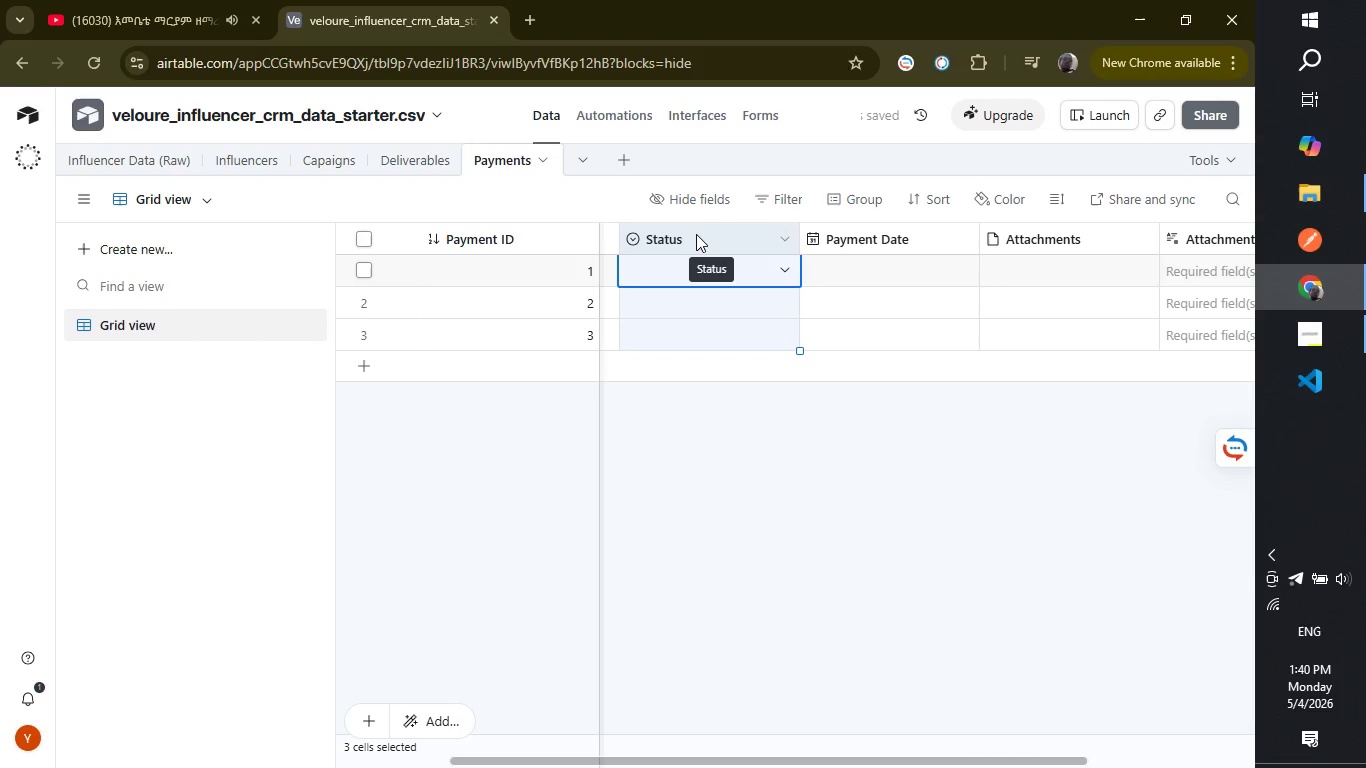 
double_click([696, 234])
 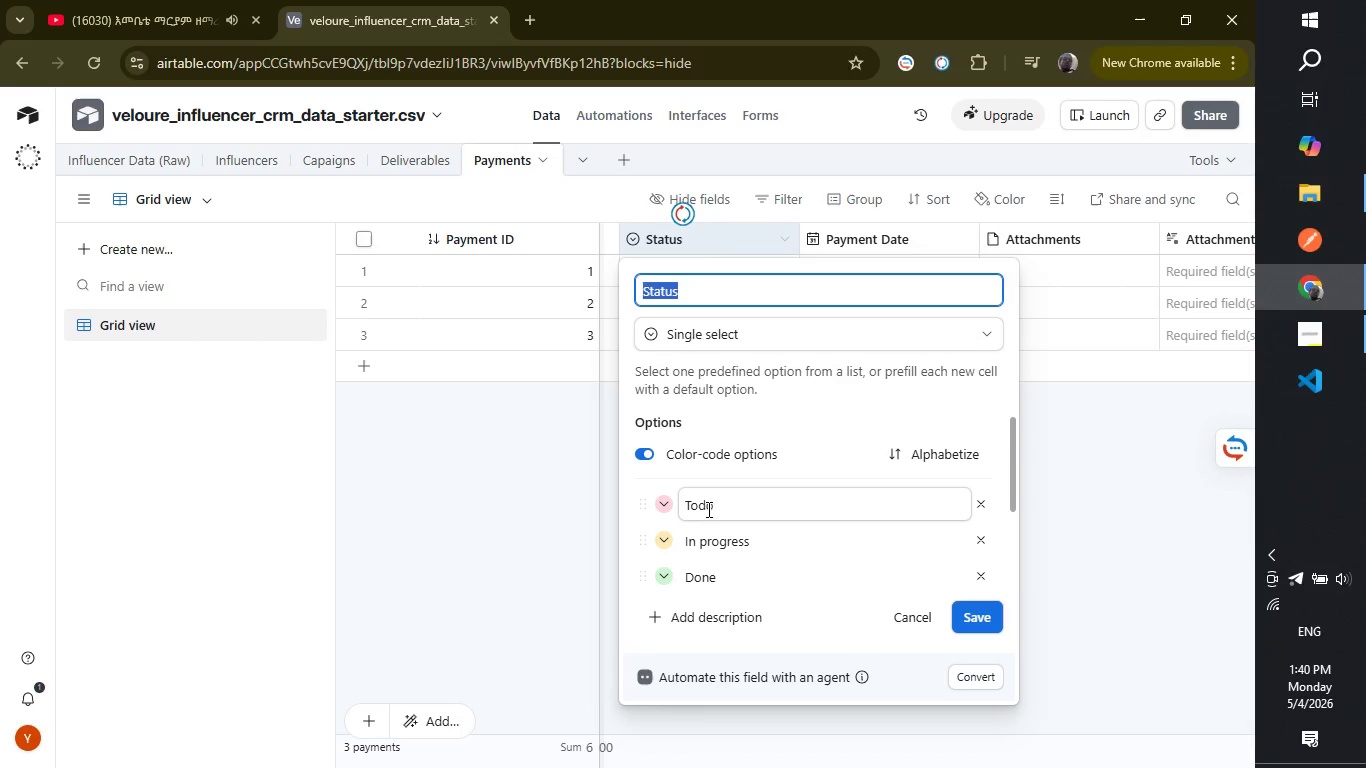 
left_click([725, 500])
 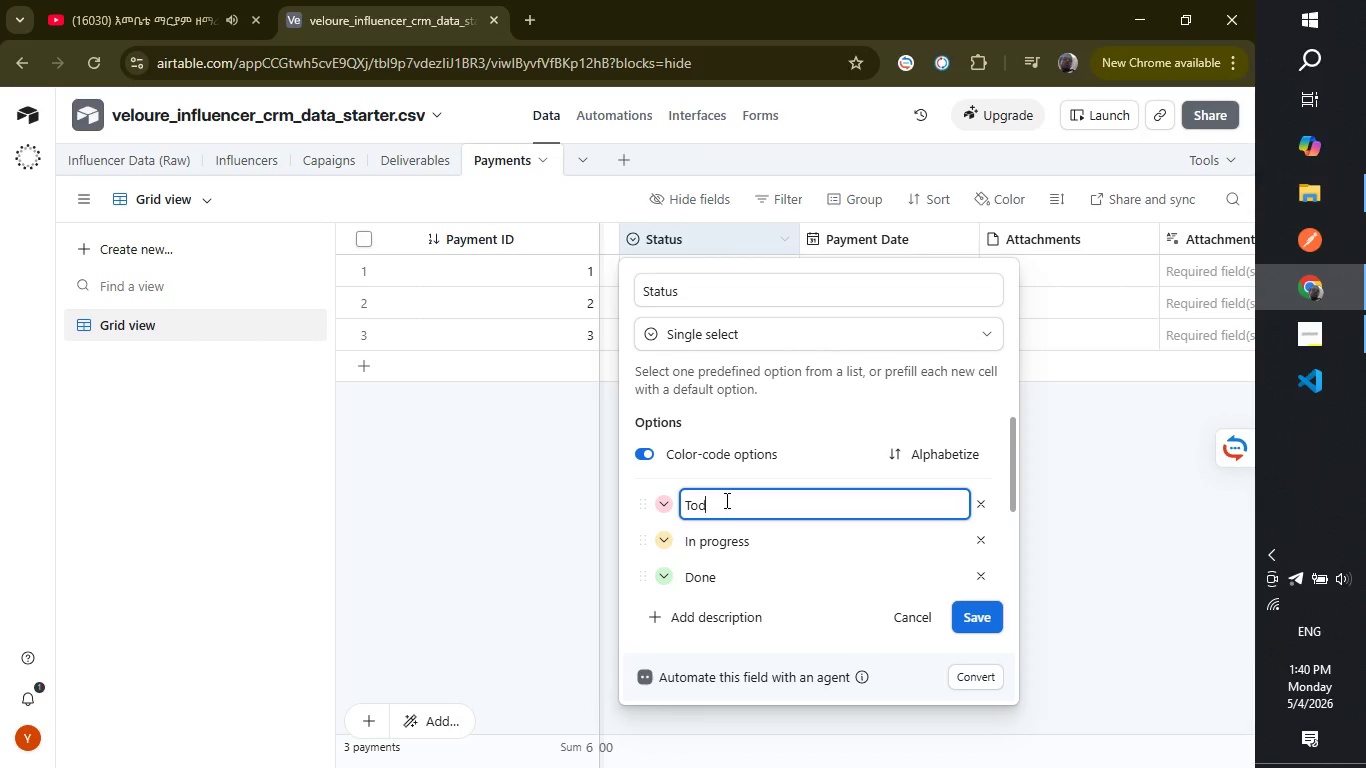 
hold_key(key=Backspace, duration=0.61)
 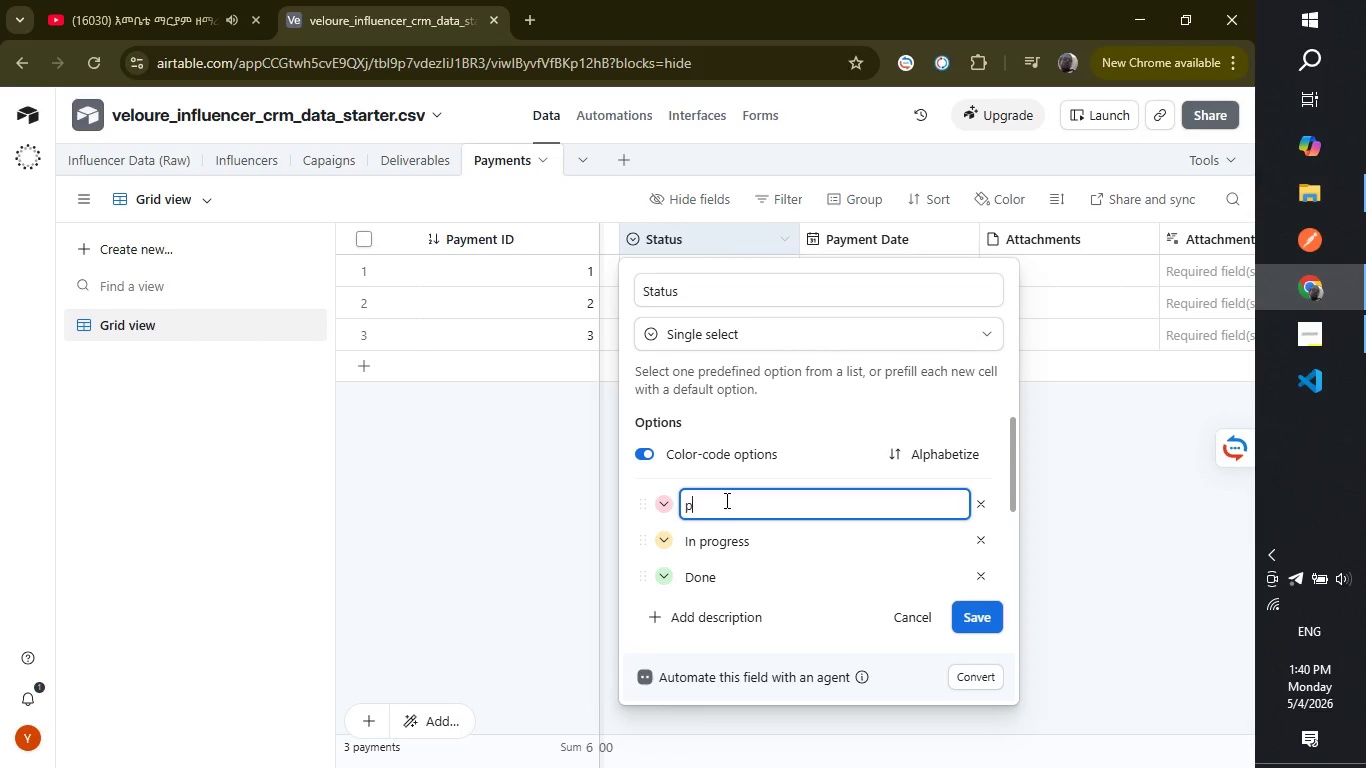 
type(p)
key(Backspace)
type(Peindi)
key(Backspace)
key(Backspace)
key(Backspace)
key(Backspace)
type(nding)
 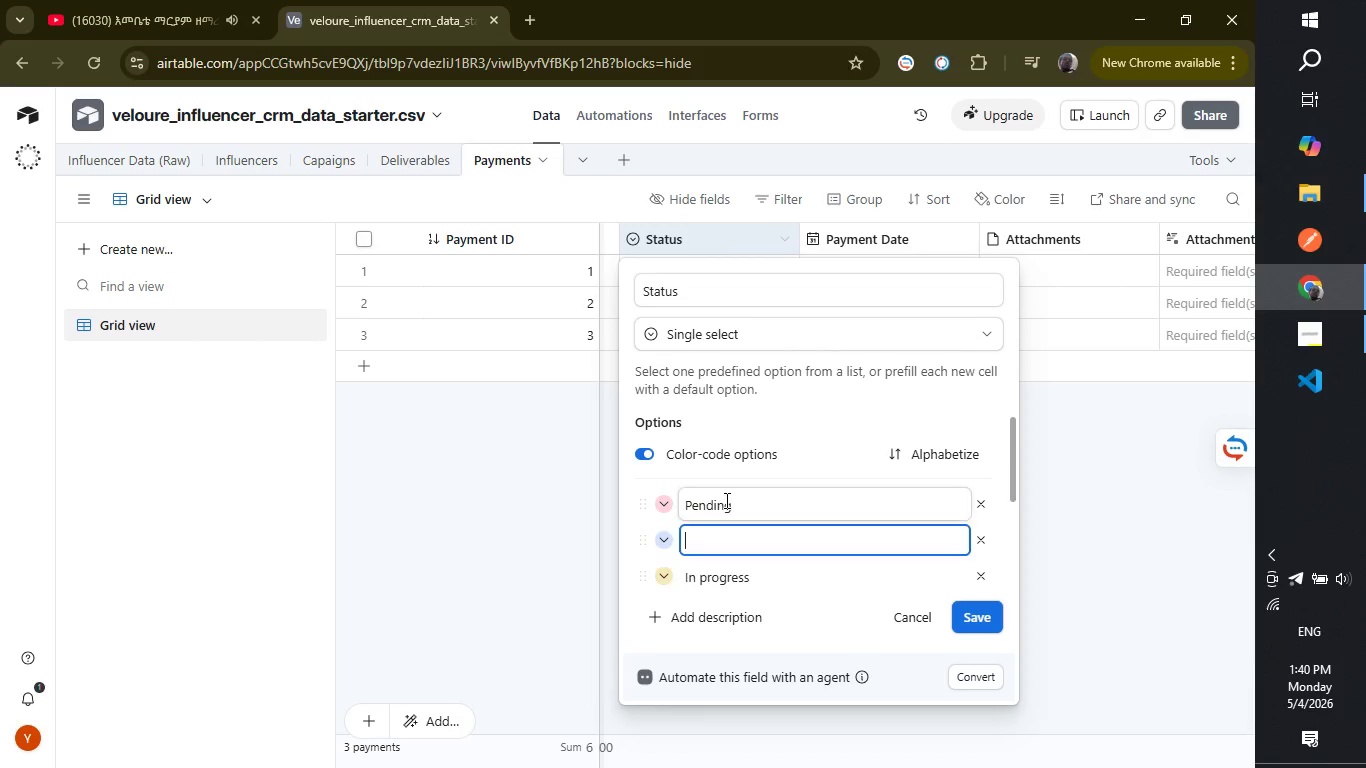 
key(Enter)
 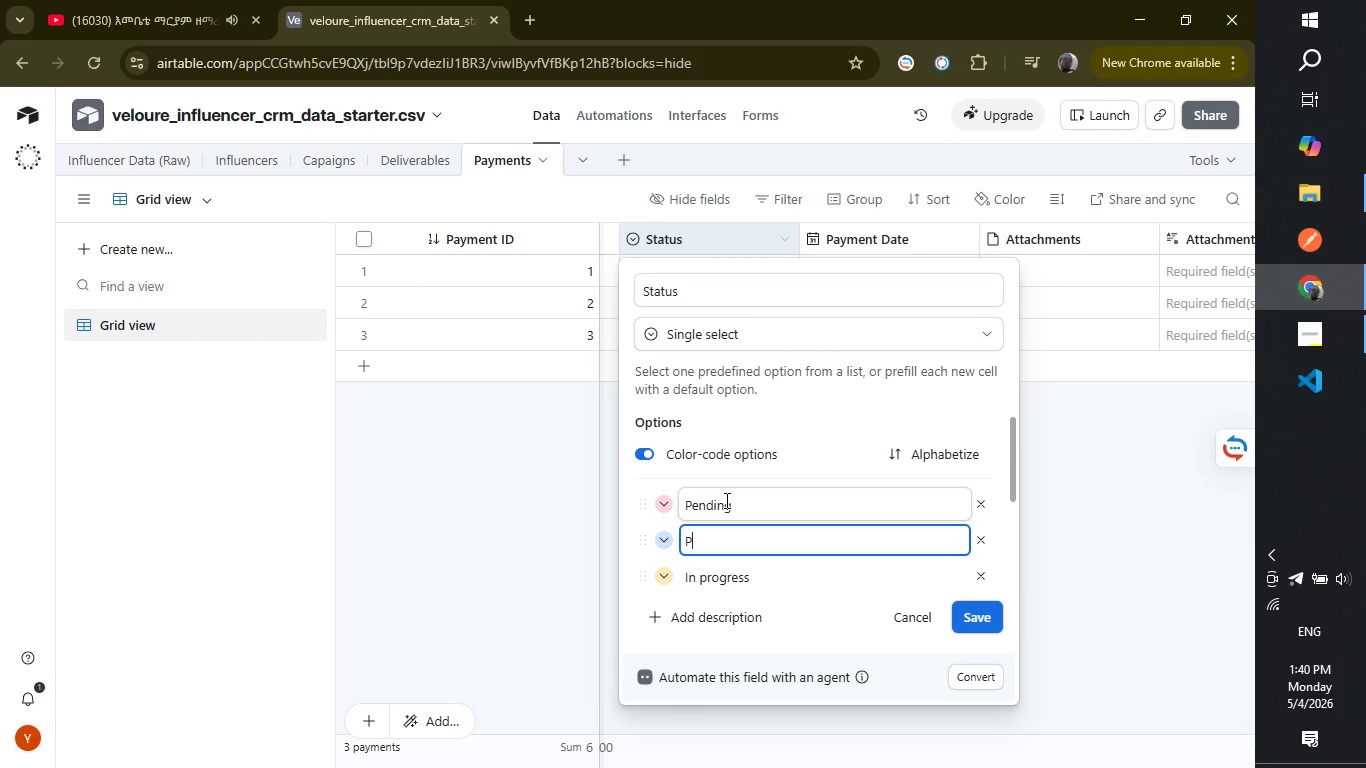 
type(Paid)
 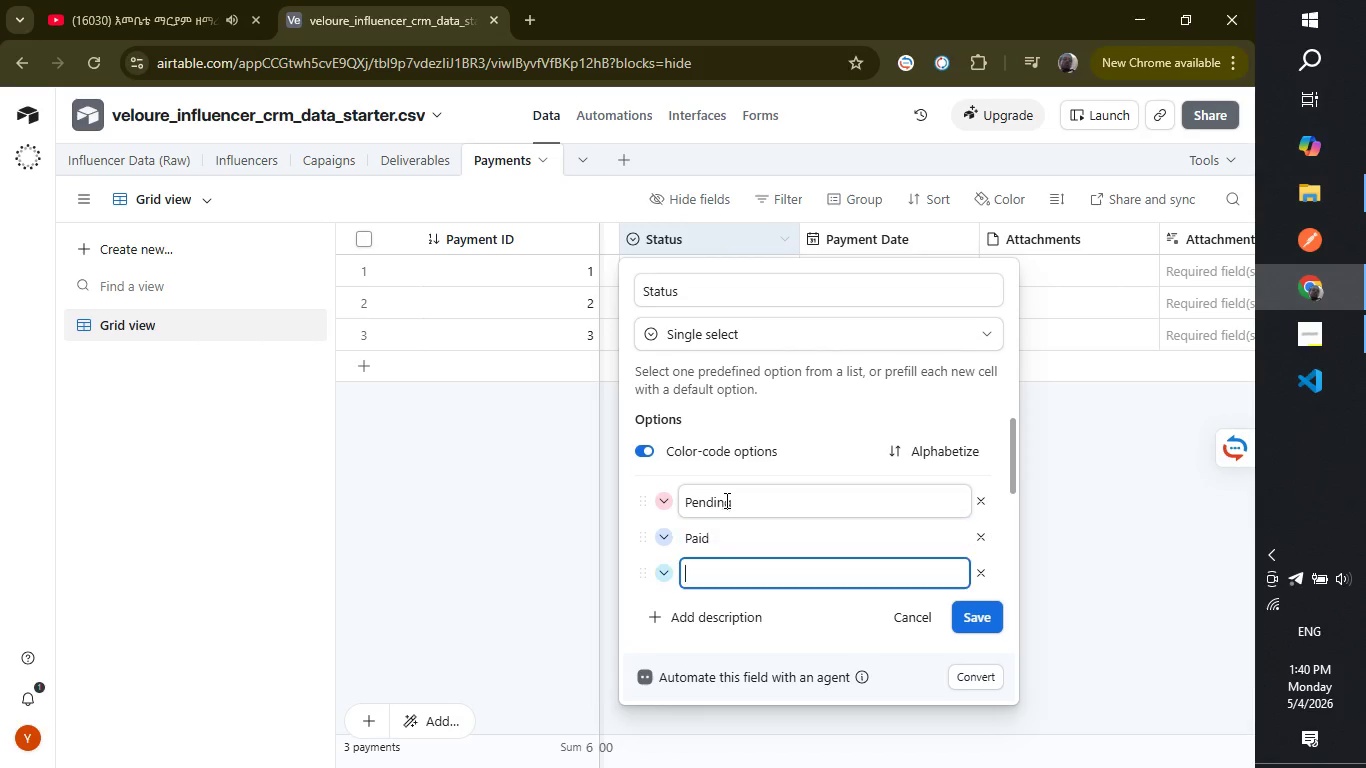 
key(Enter)
 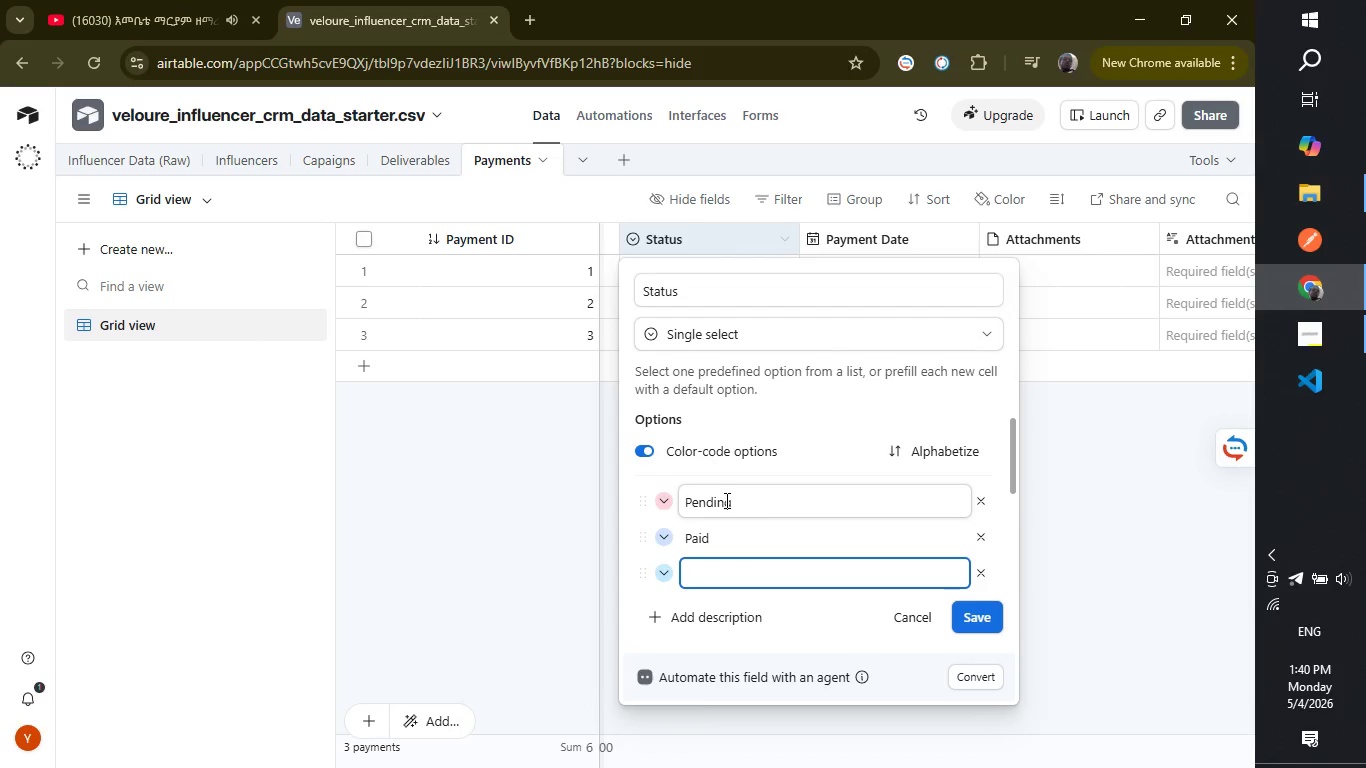 
type(Overdue)
 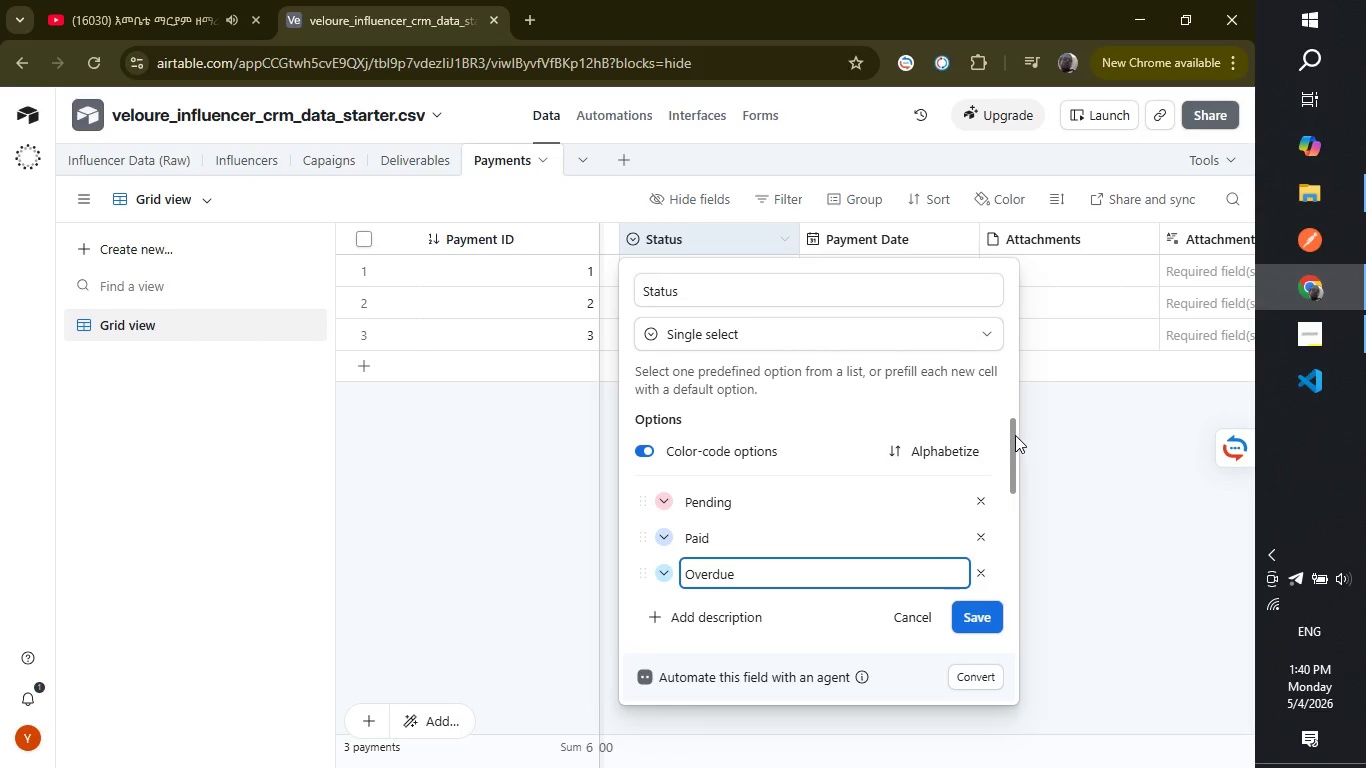 
key(Enter)
 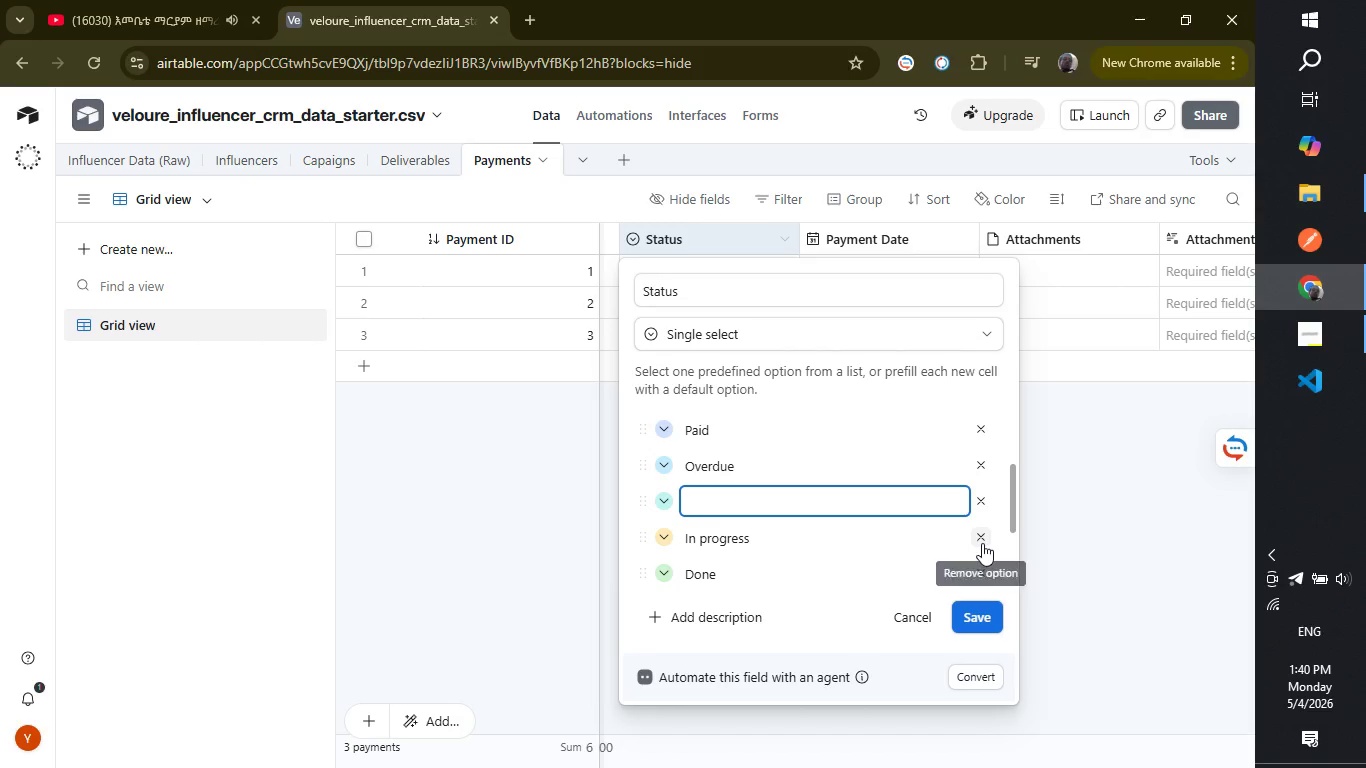 
left_click([982, 535])
 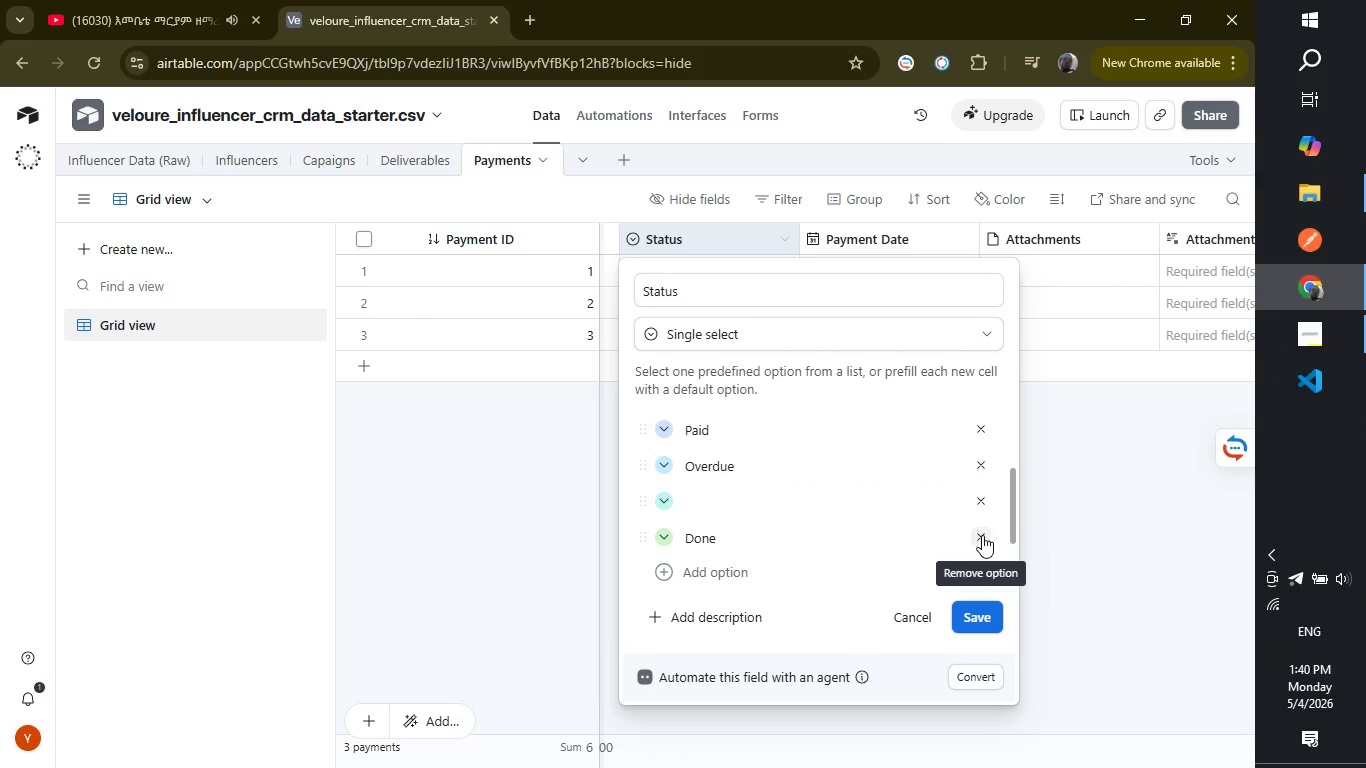 
left_click([982, 535])
 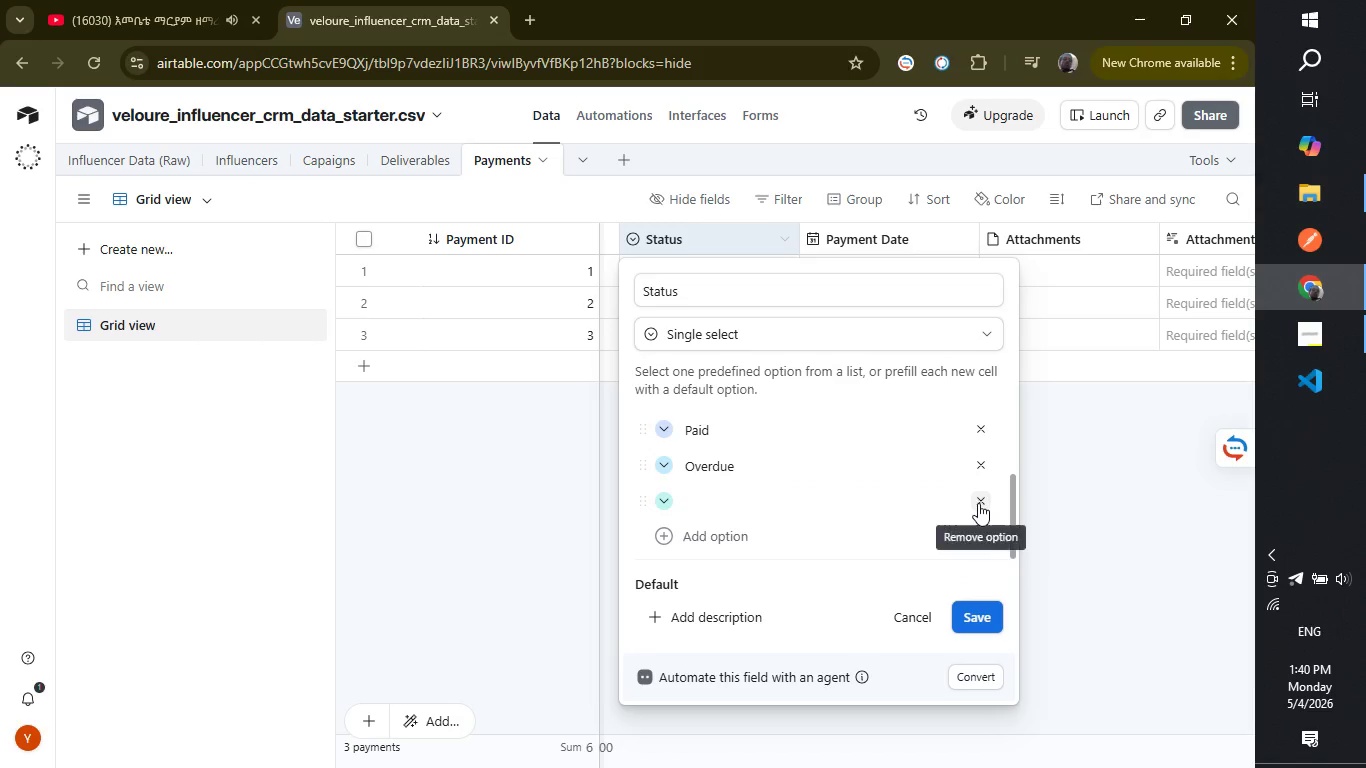 
left_click([978, 503])
 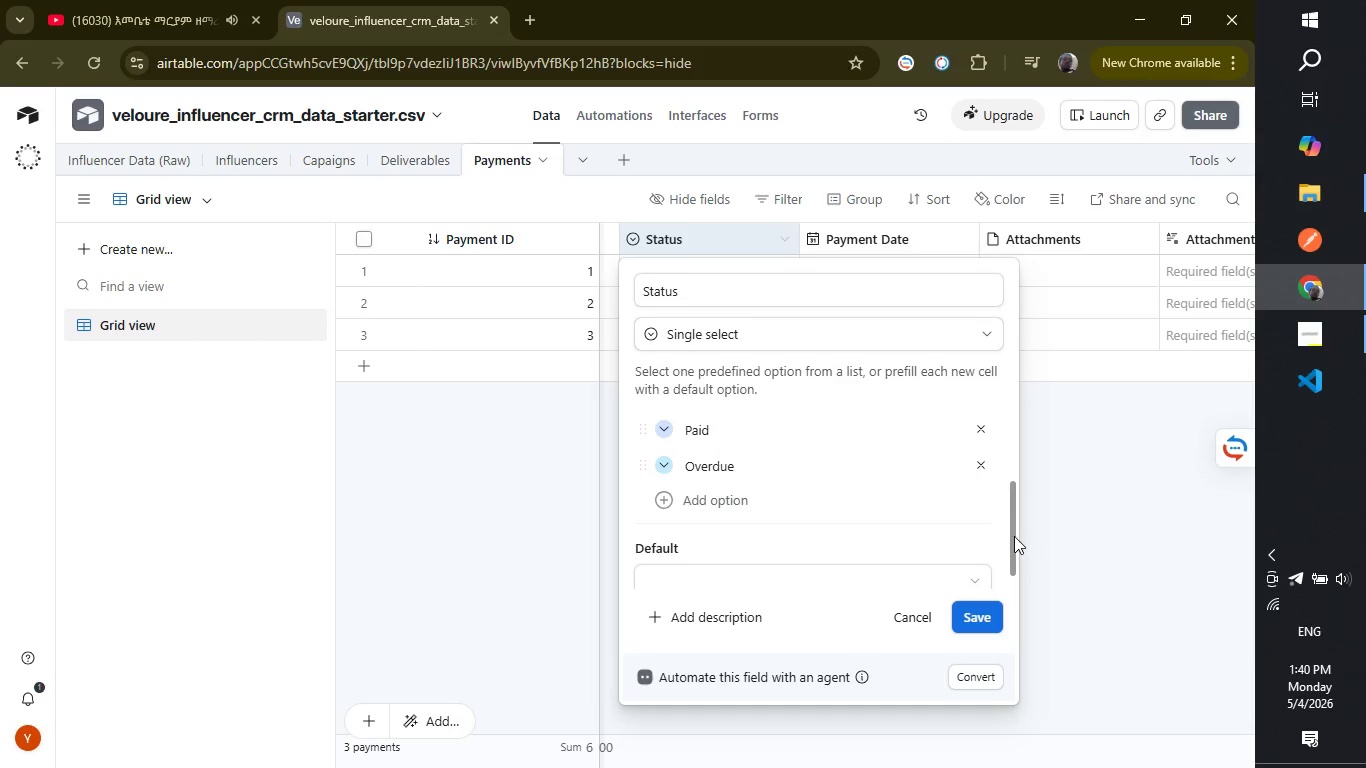 
left_click_drag(start_coordinate=[1012, 534], to_coordinate=[1007, 565])
 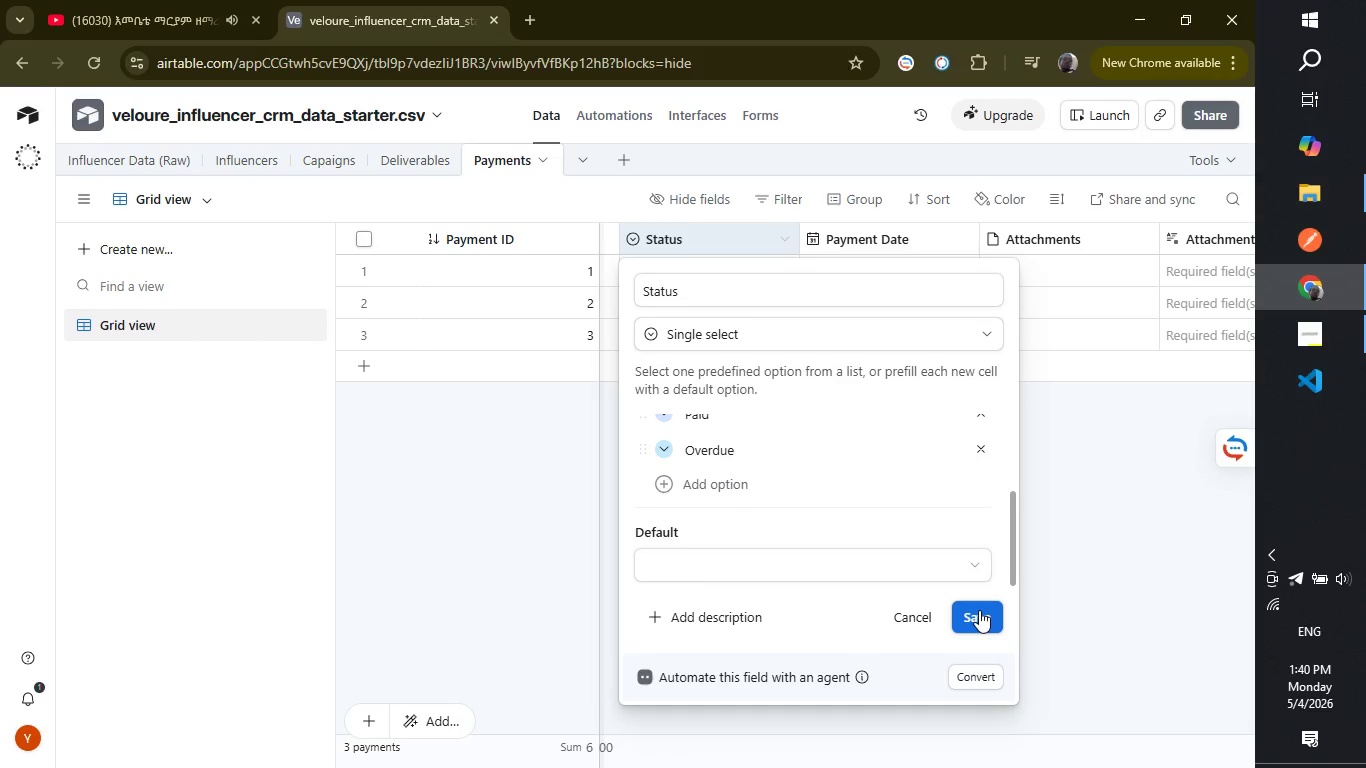 
left_click([979, 610])
 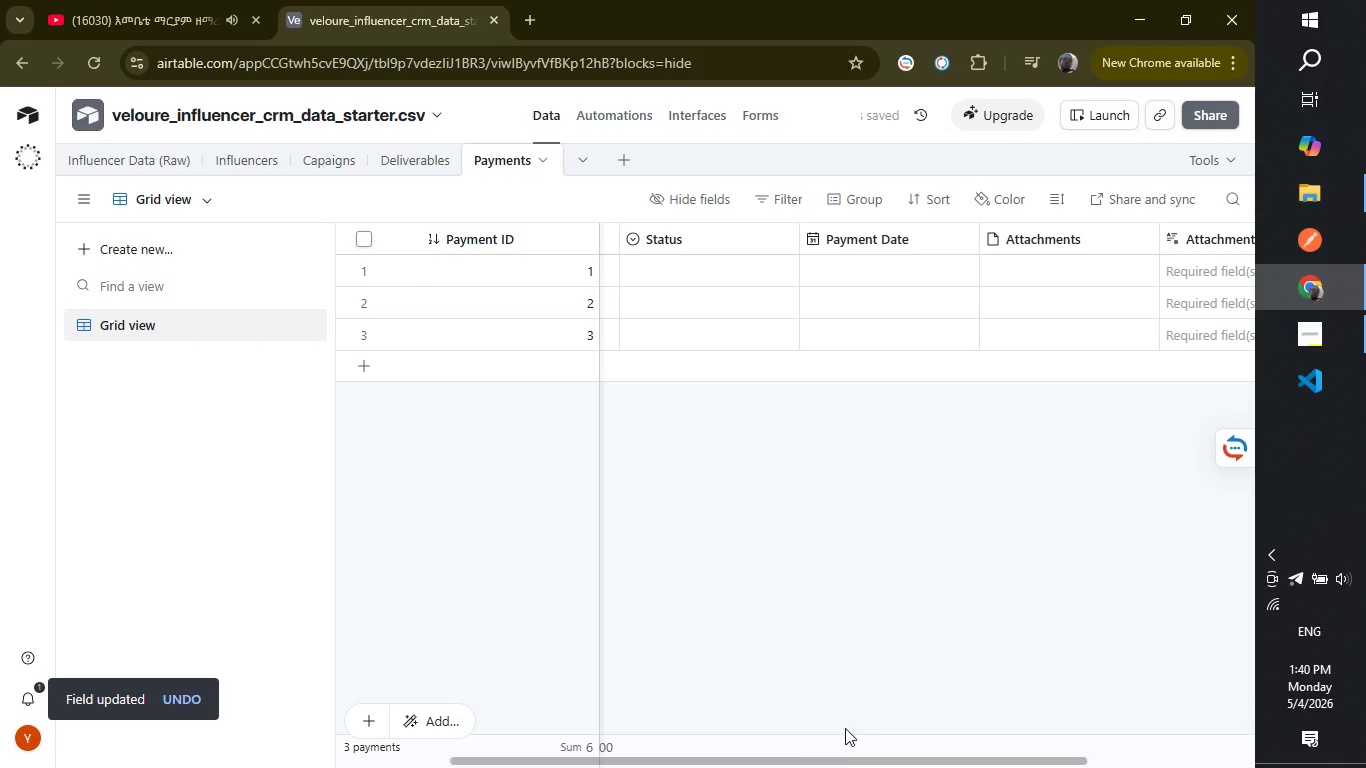 
wait(5.75)
 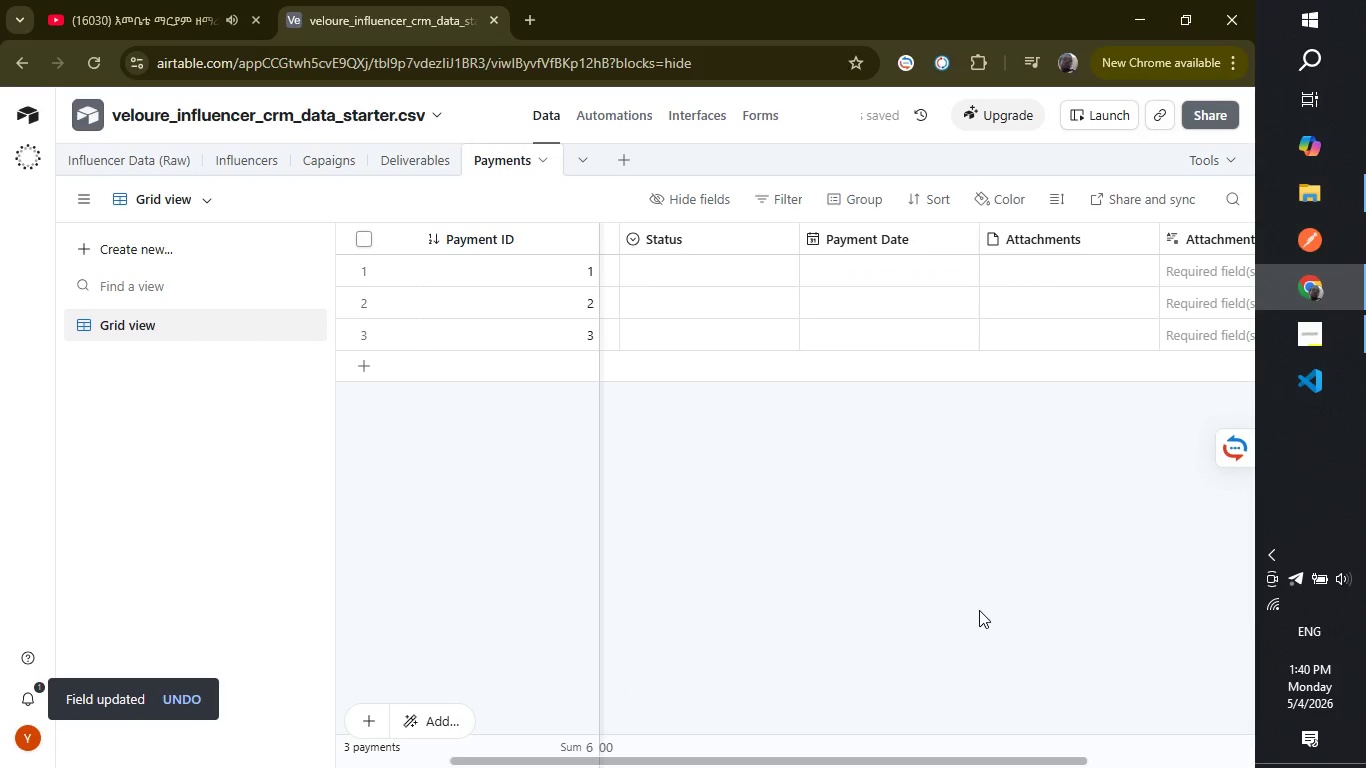 
left_click_drag(start_coordinate=[827, 761], to_coordinate=[991, 748])
 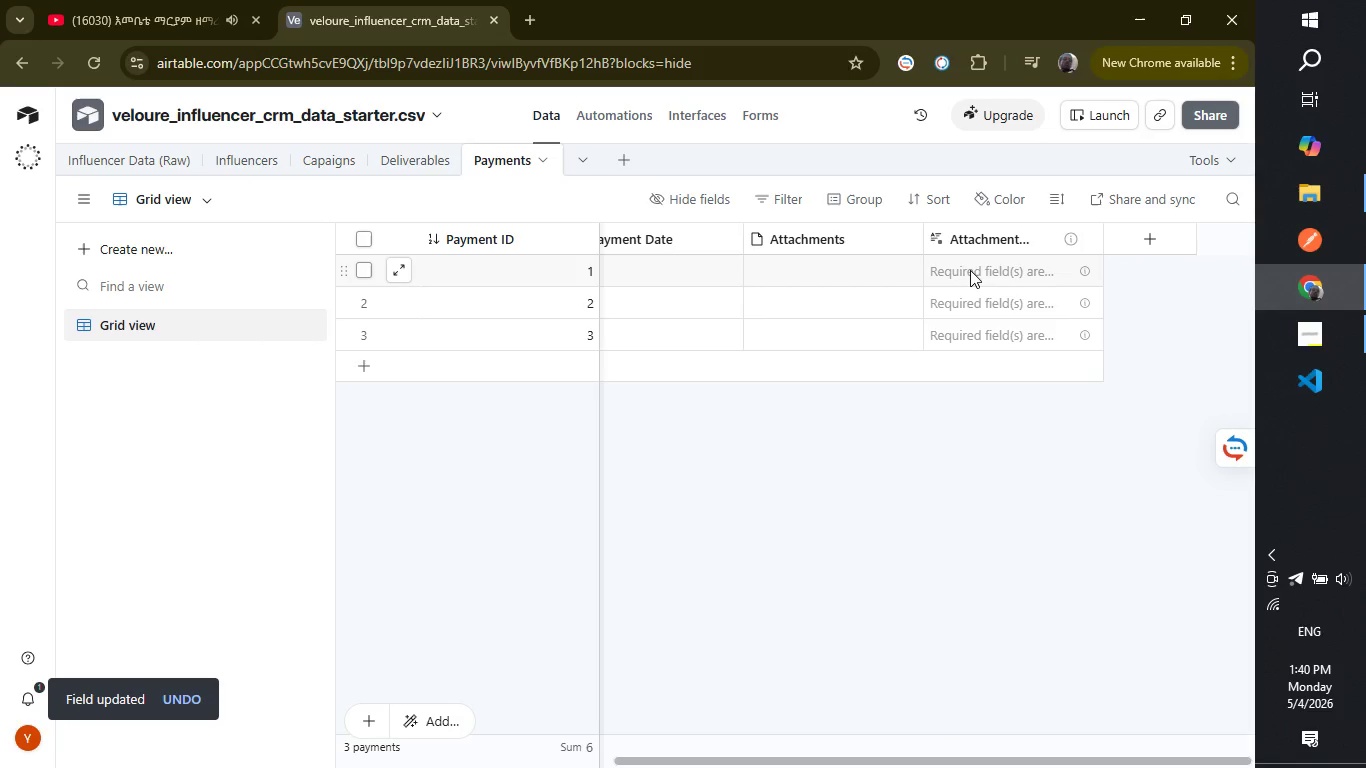 
mouse_move([1011, 235])
 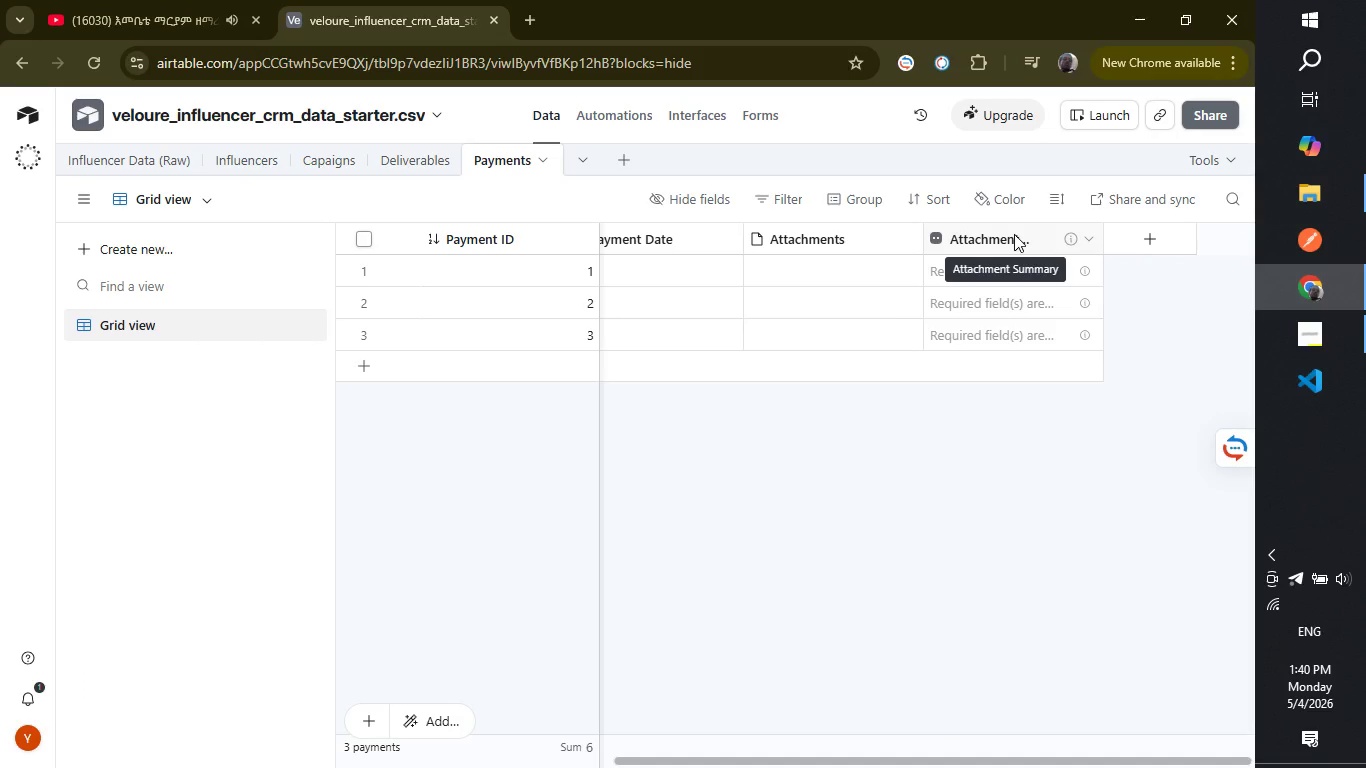 
right_click([1014, 234])
 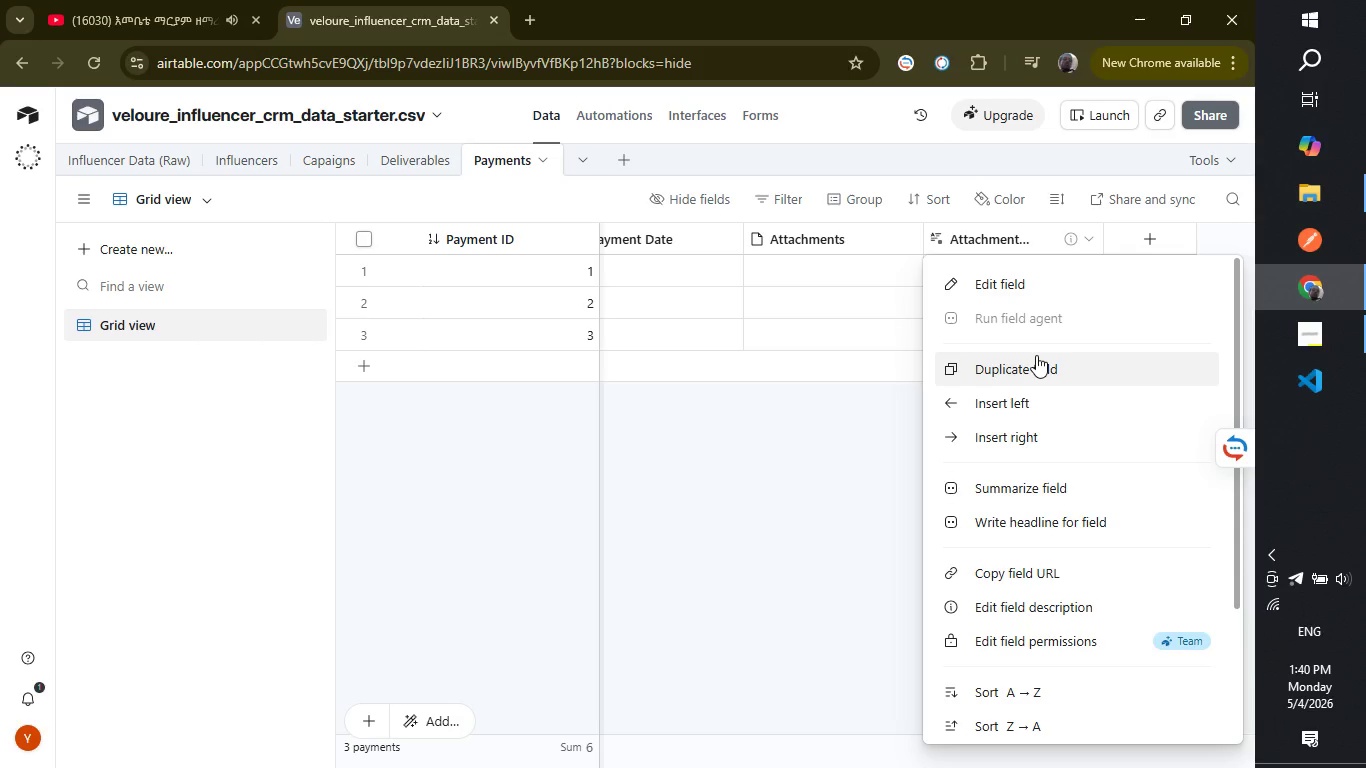 
wait(10.91)
 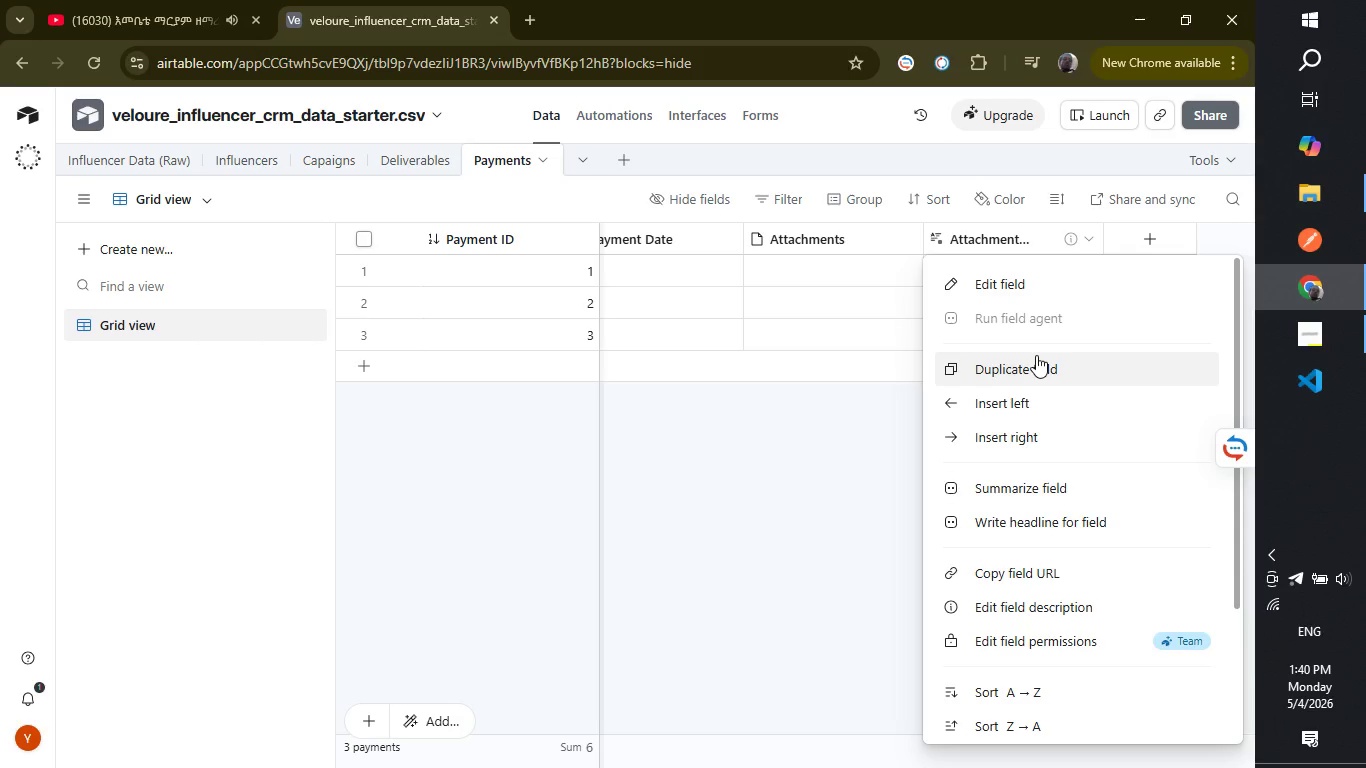 
left_click_drag(start_coordinate=[1235, 397], to_coordinate=[1235, 545])
 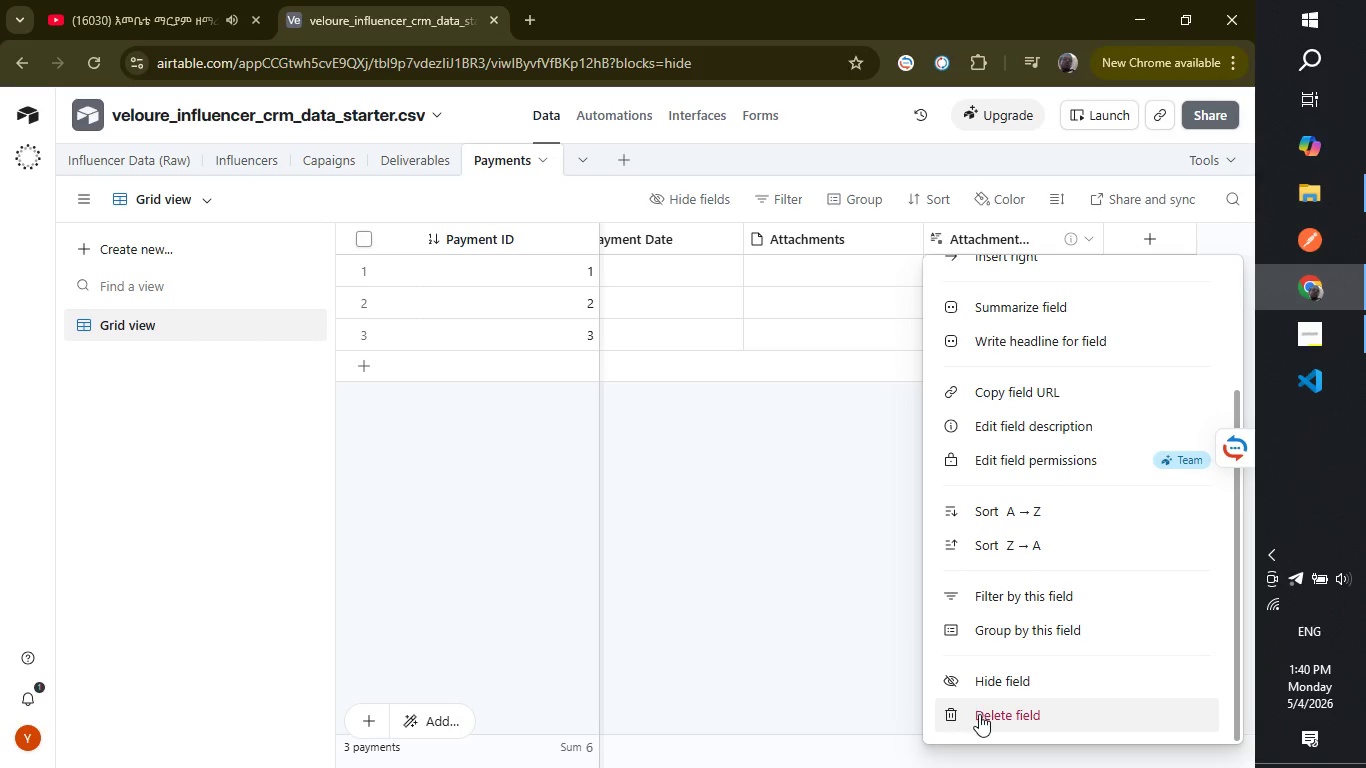 
left_click([979, 714])
 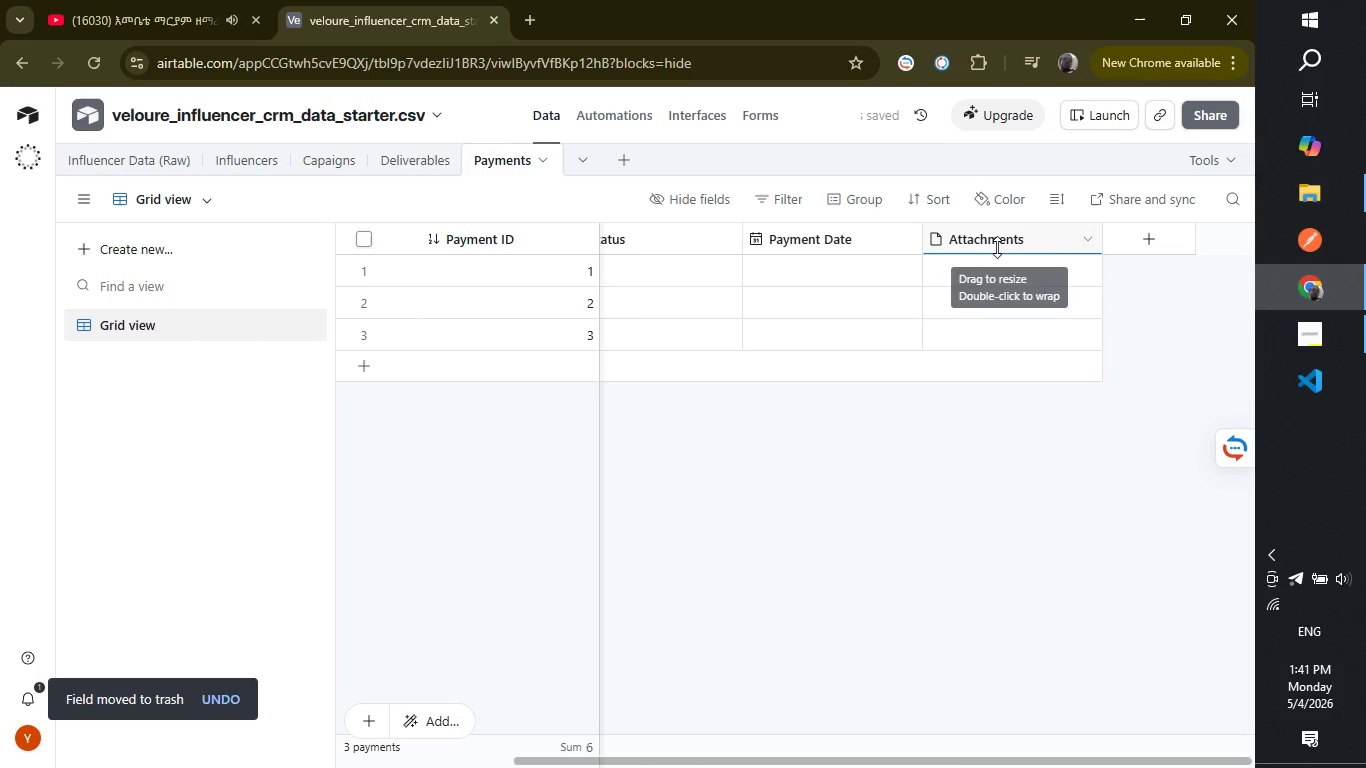 
right_click([1001, 240])
 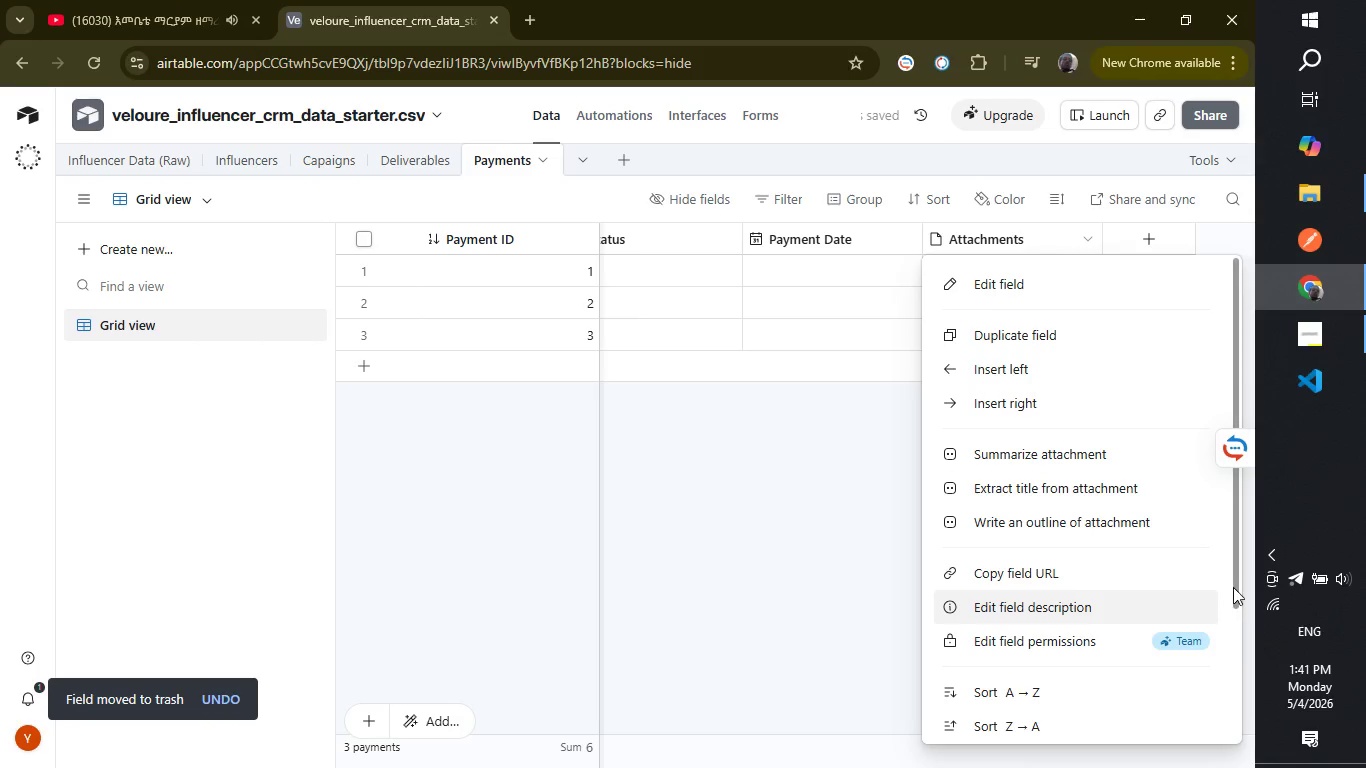 
left_click_drag(start_coordinate=[1233, 587], to_coordinate=[1242, 713])
 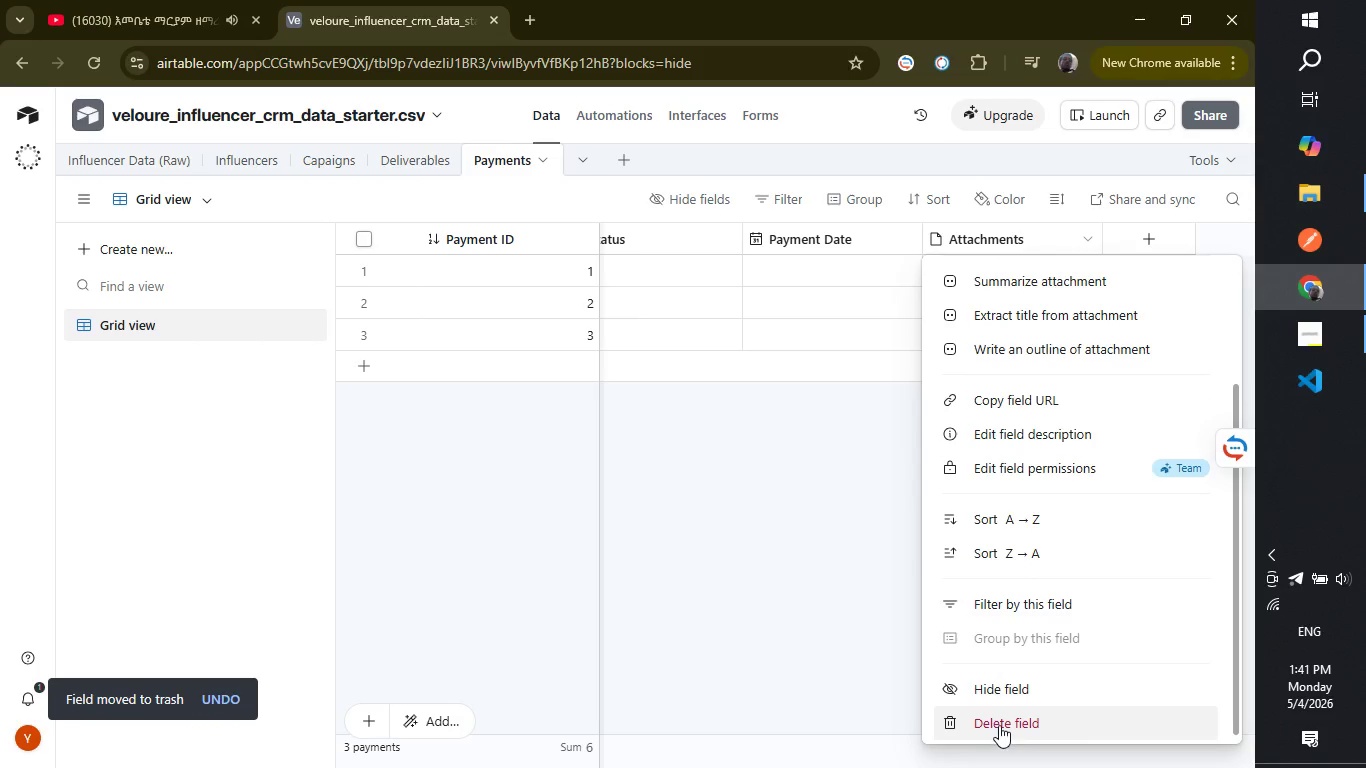 
left_click([999, 725])
 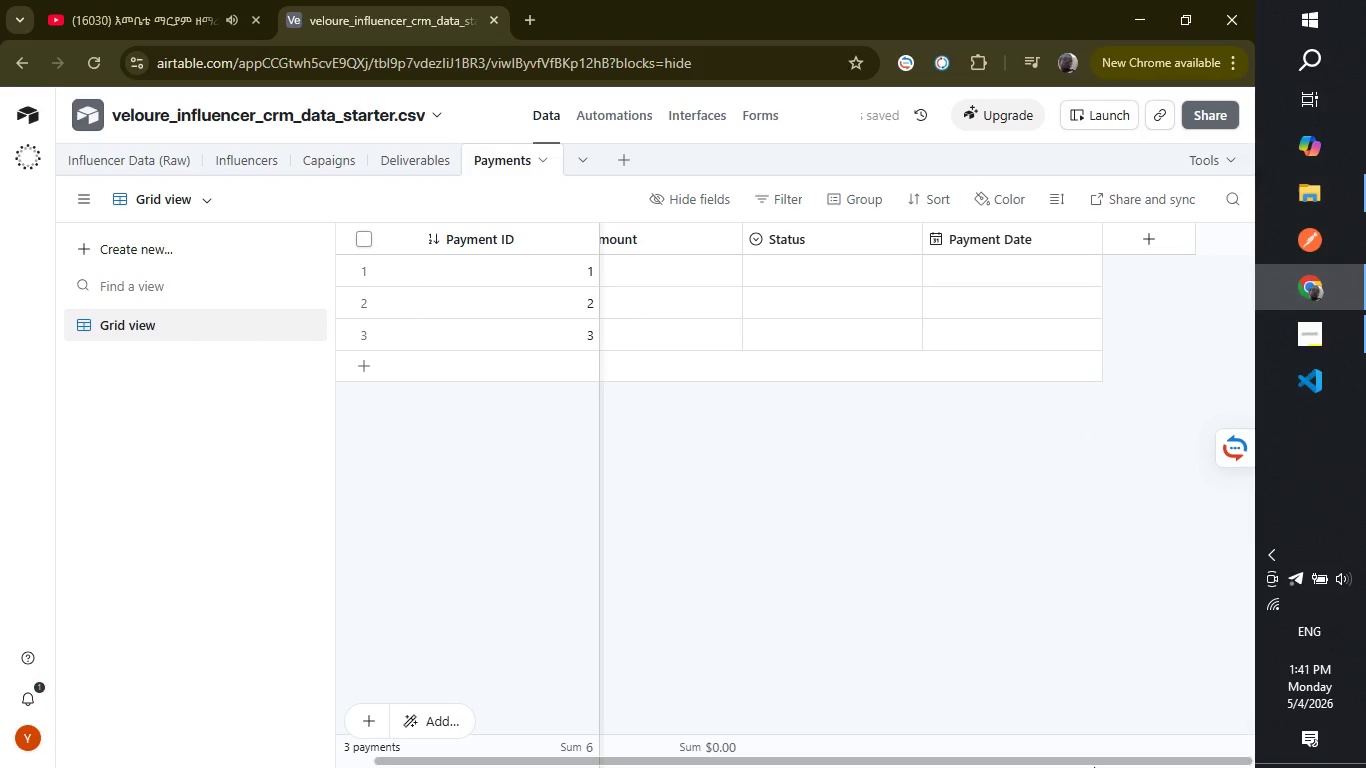 
wait(5.42)
 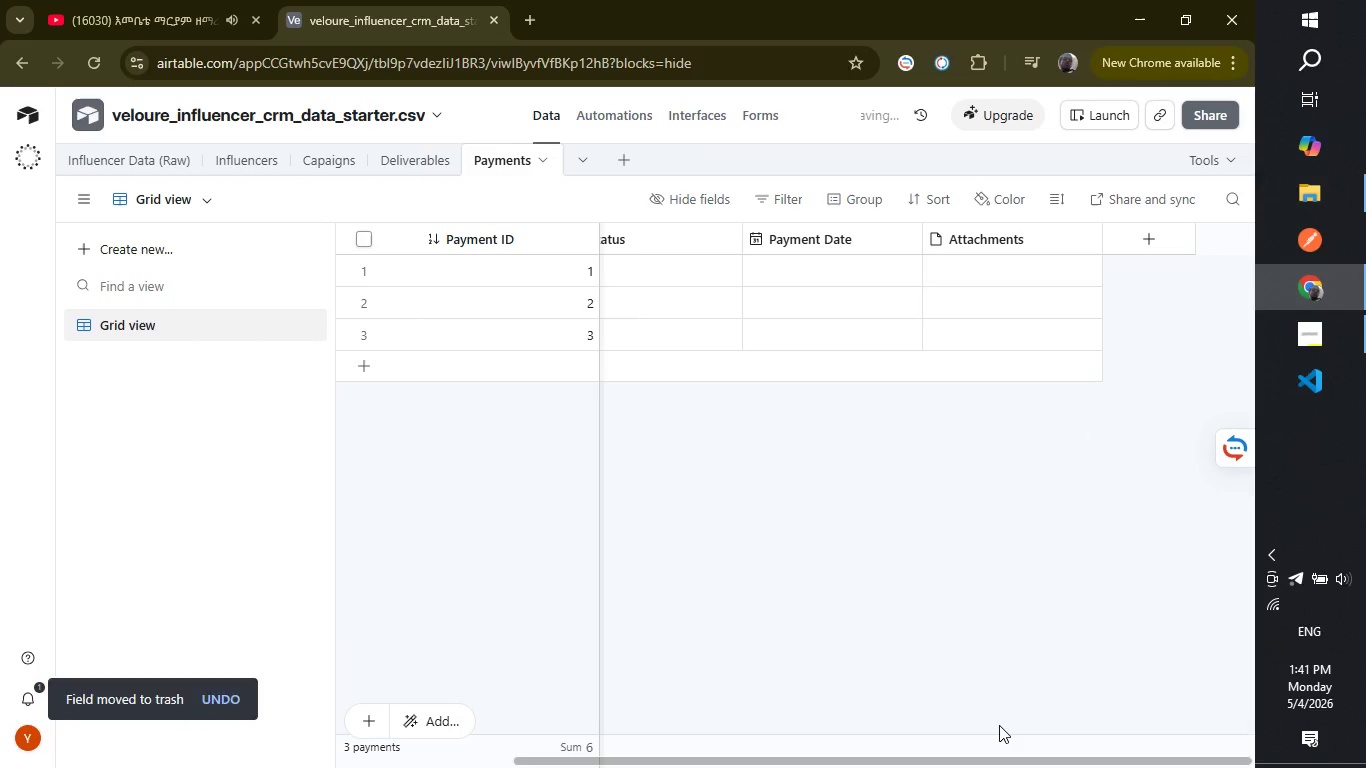 
left_click_drag(start_coordinate=[1094, 760], to_coordinate=[983, 759])
 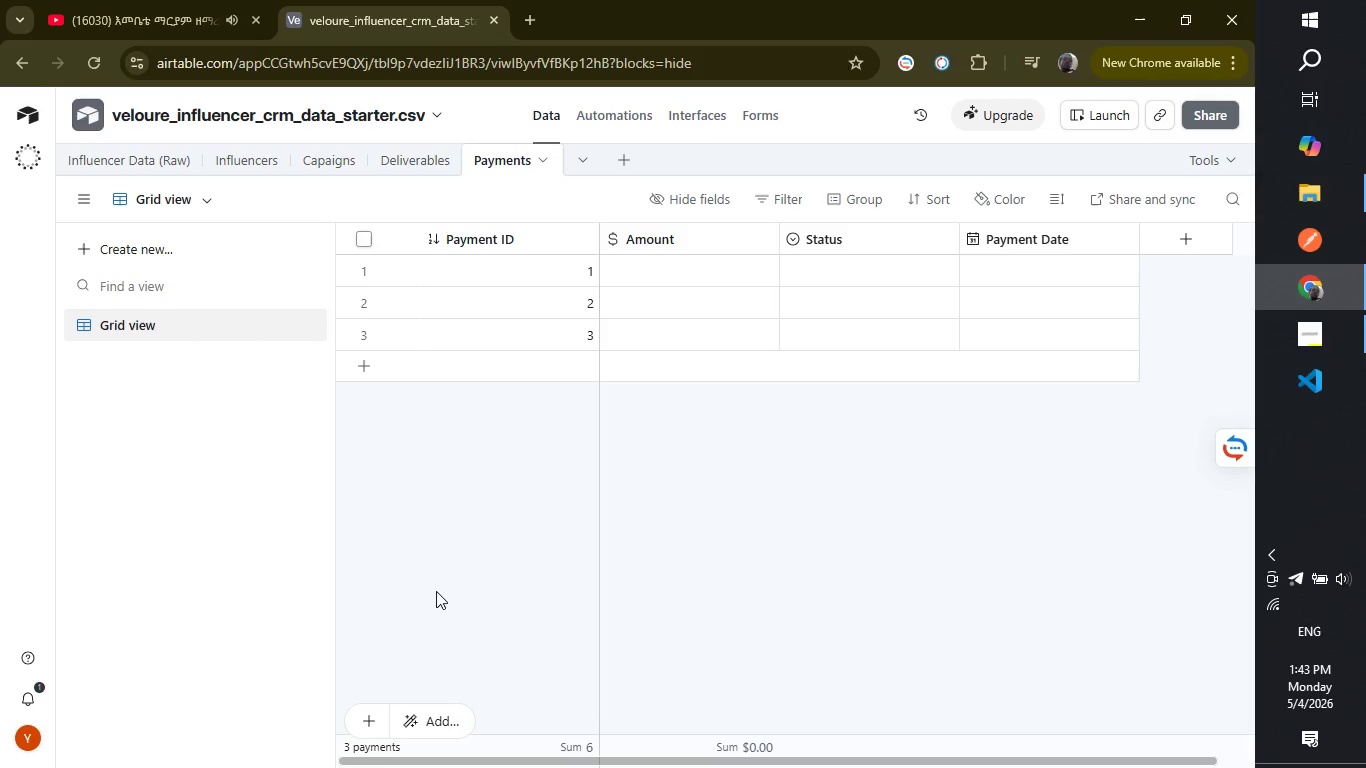 
wait(118.34)
 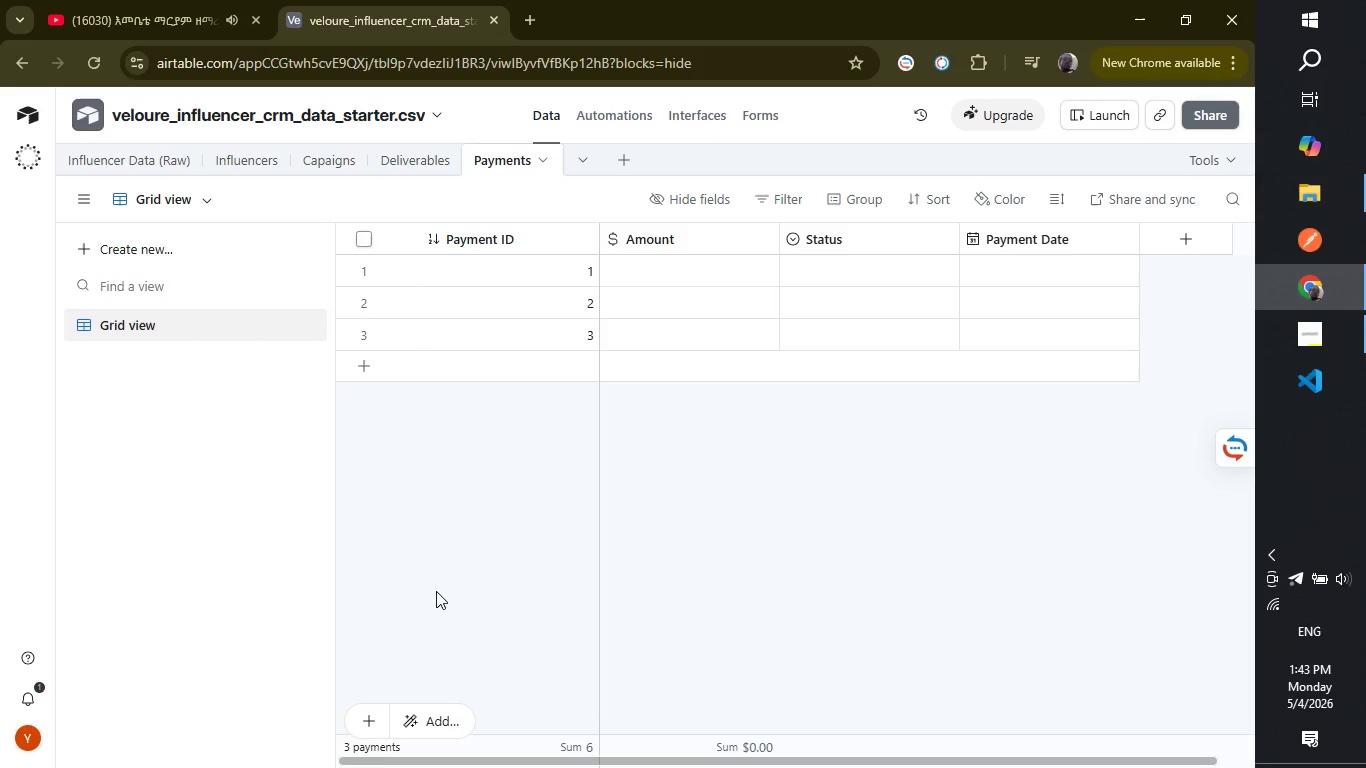 
left_click([137, 163])
 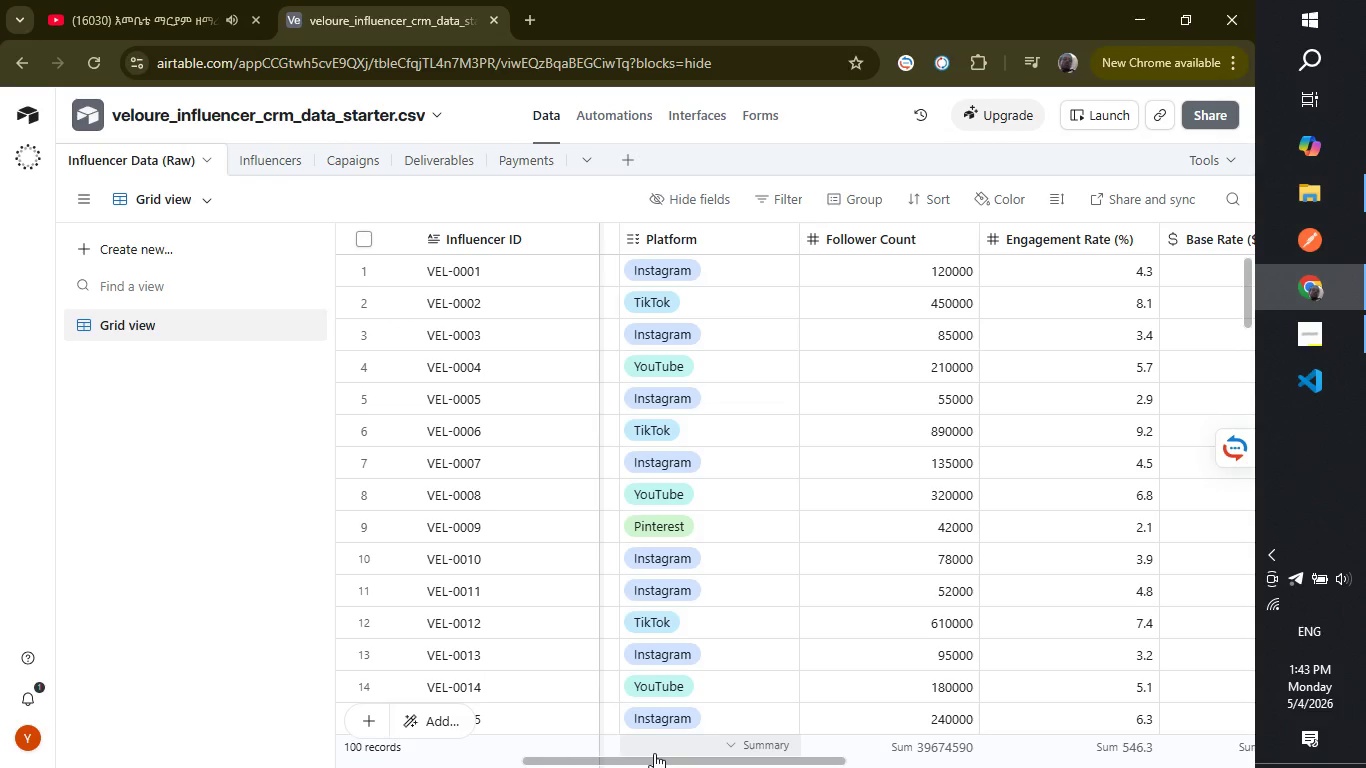 
left_click_drag(start_coordinate=[653, 762], to_coordinate=[424, 766])
 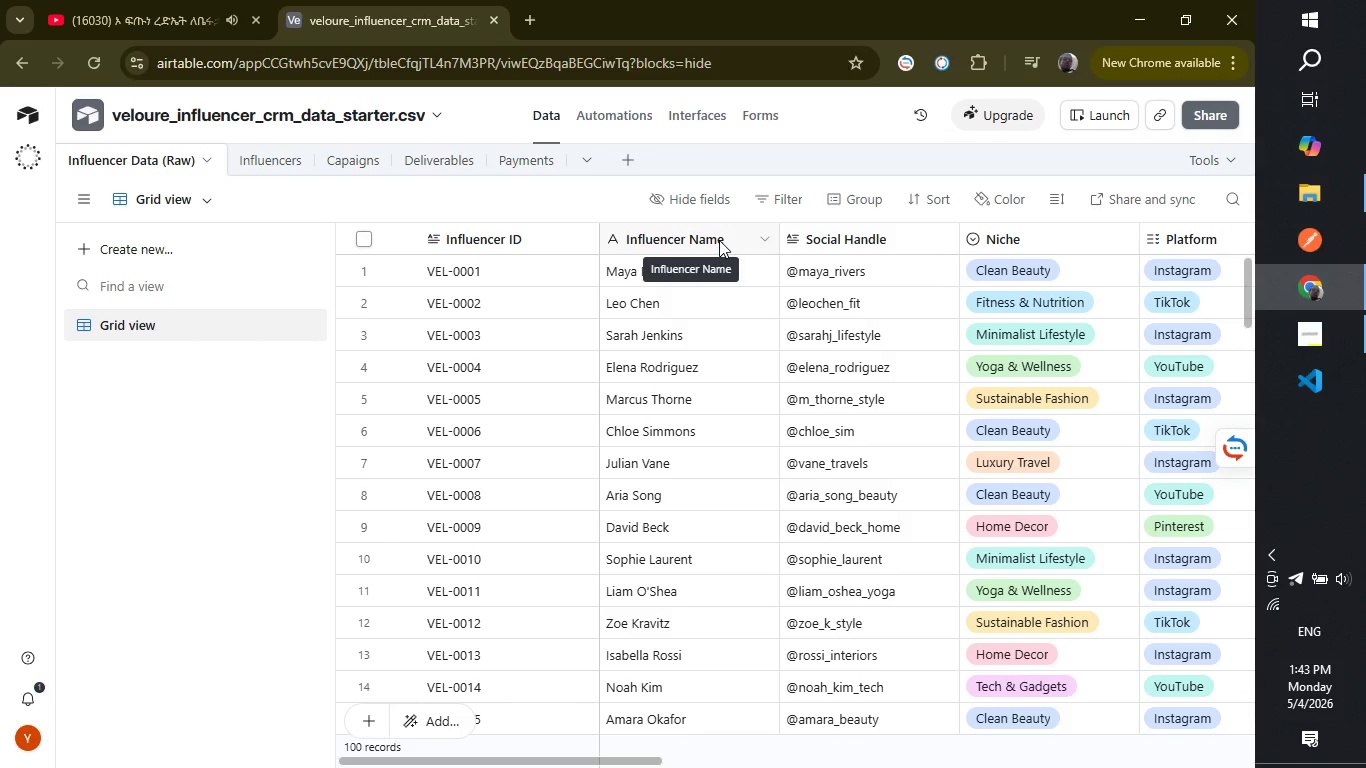 
wait(13.52)
 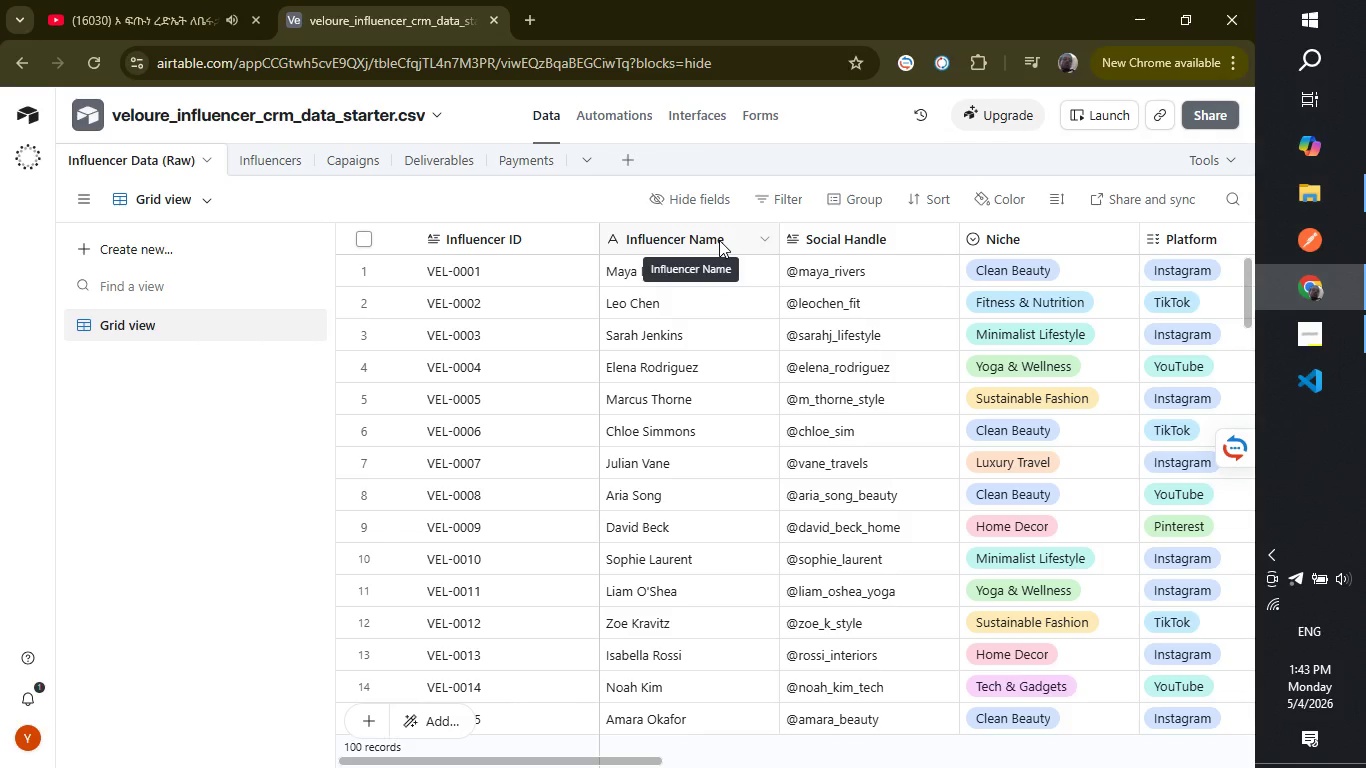 
right_click([719, 240])
 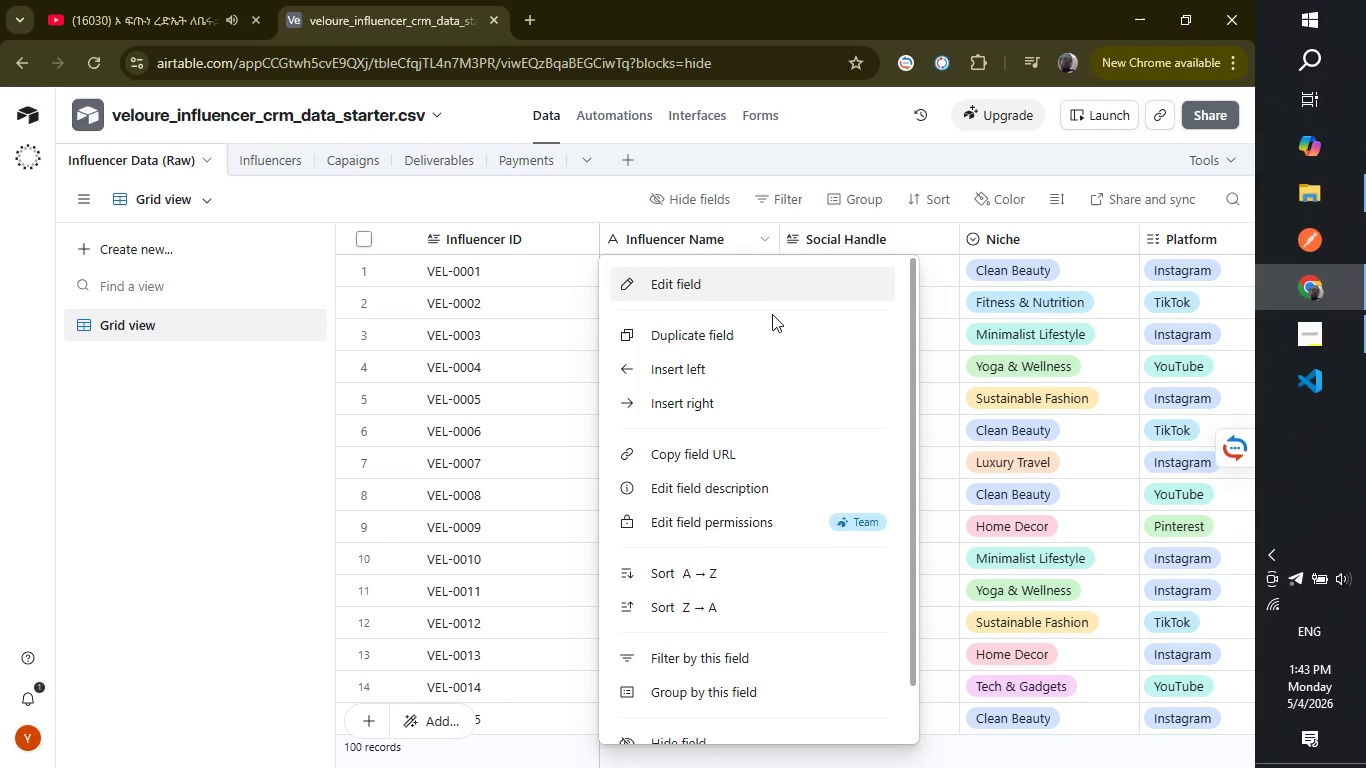 
wait(21.14)
 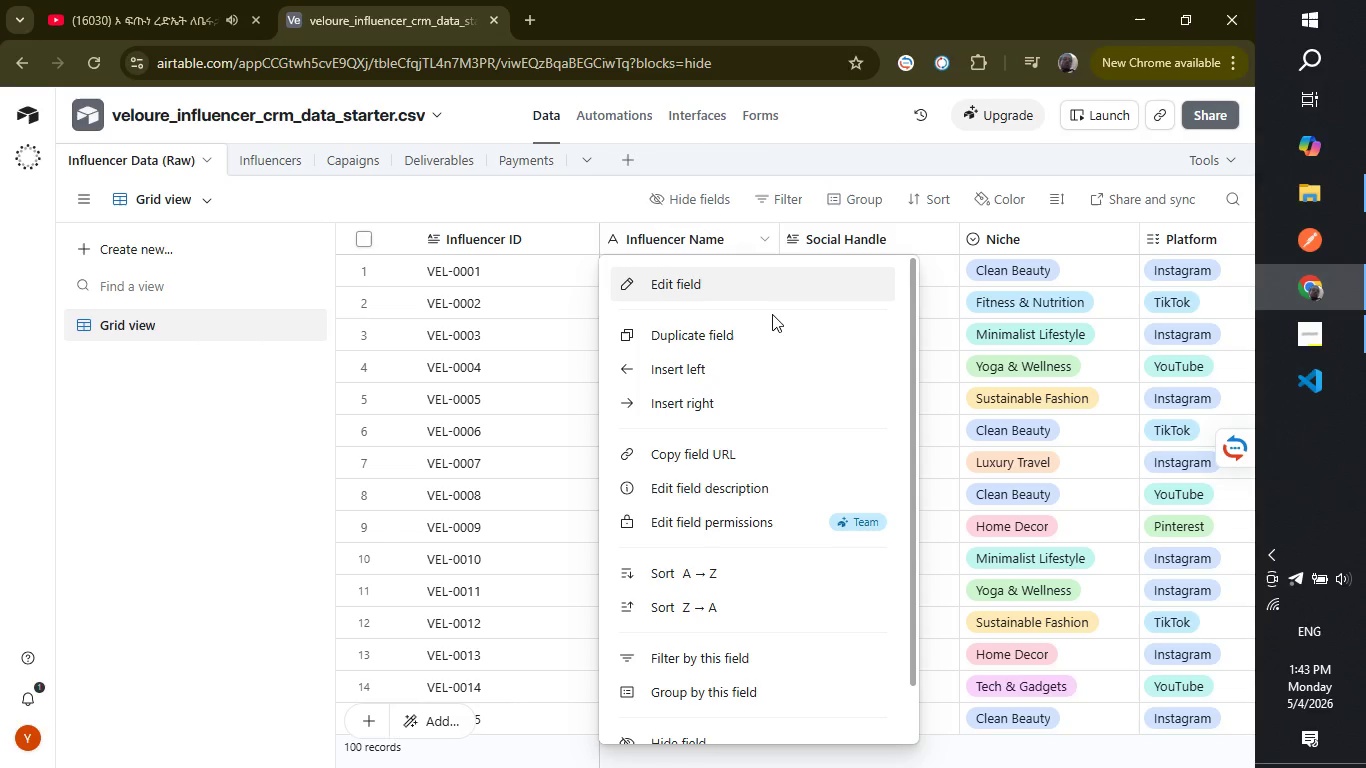 
left_click([785, 273])
 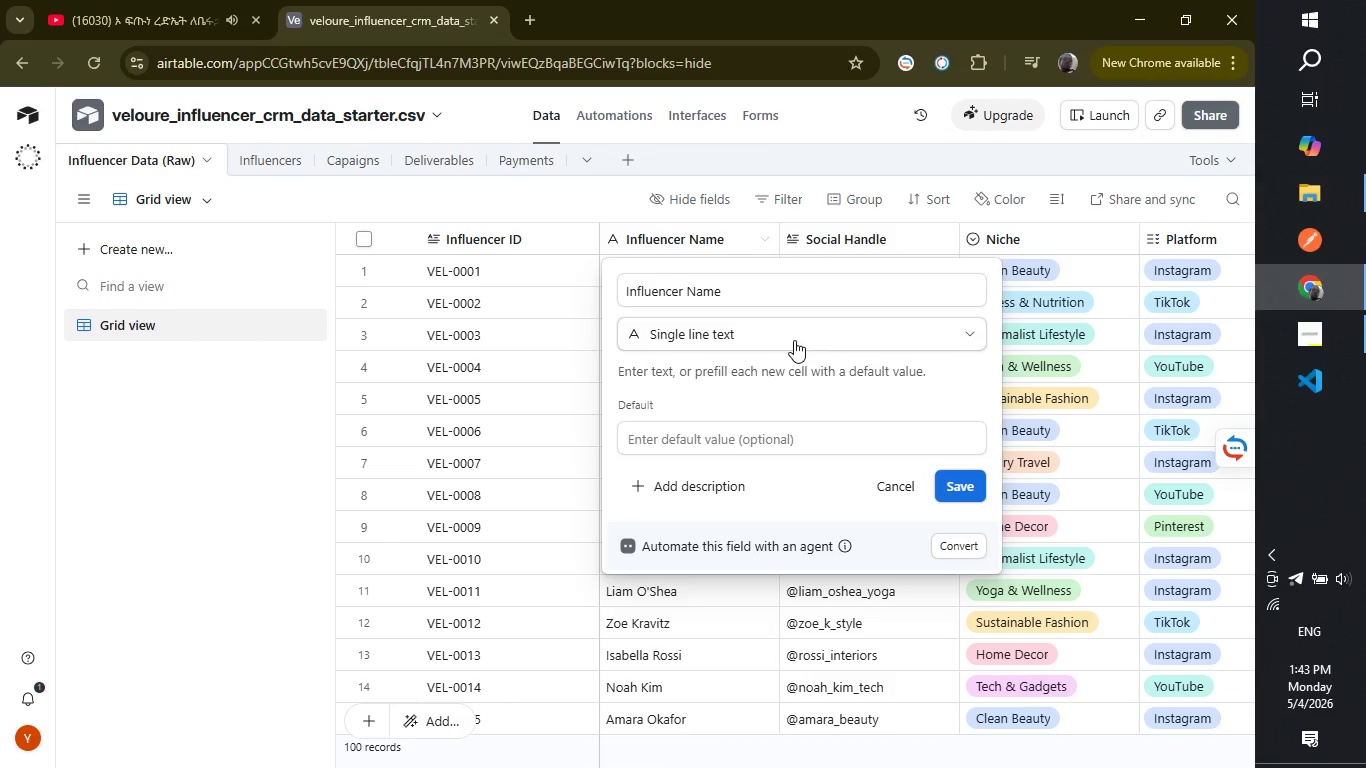 
wait(5.51)
 